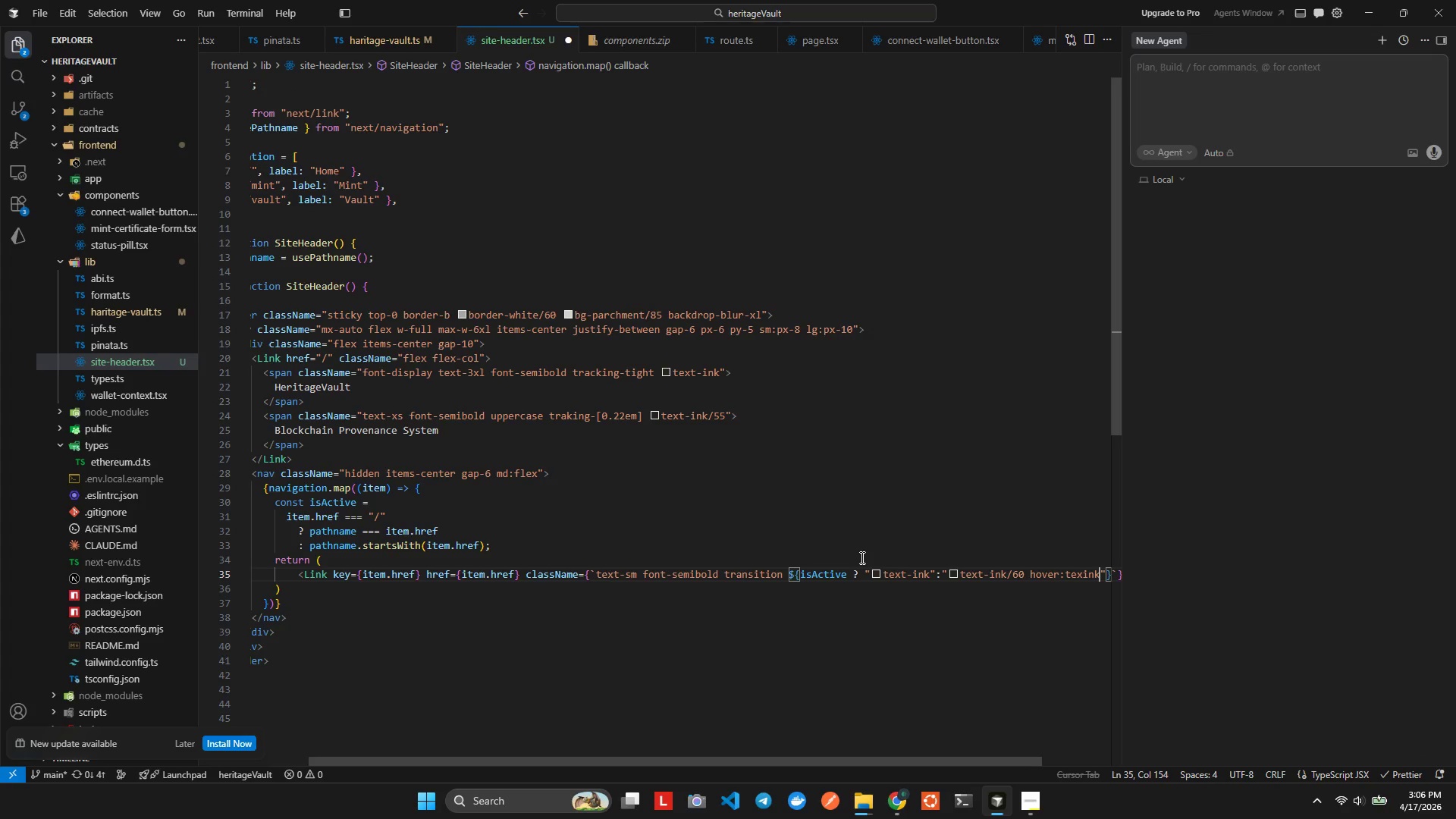 
key(Control+ControlLeft)
 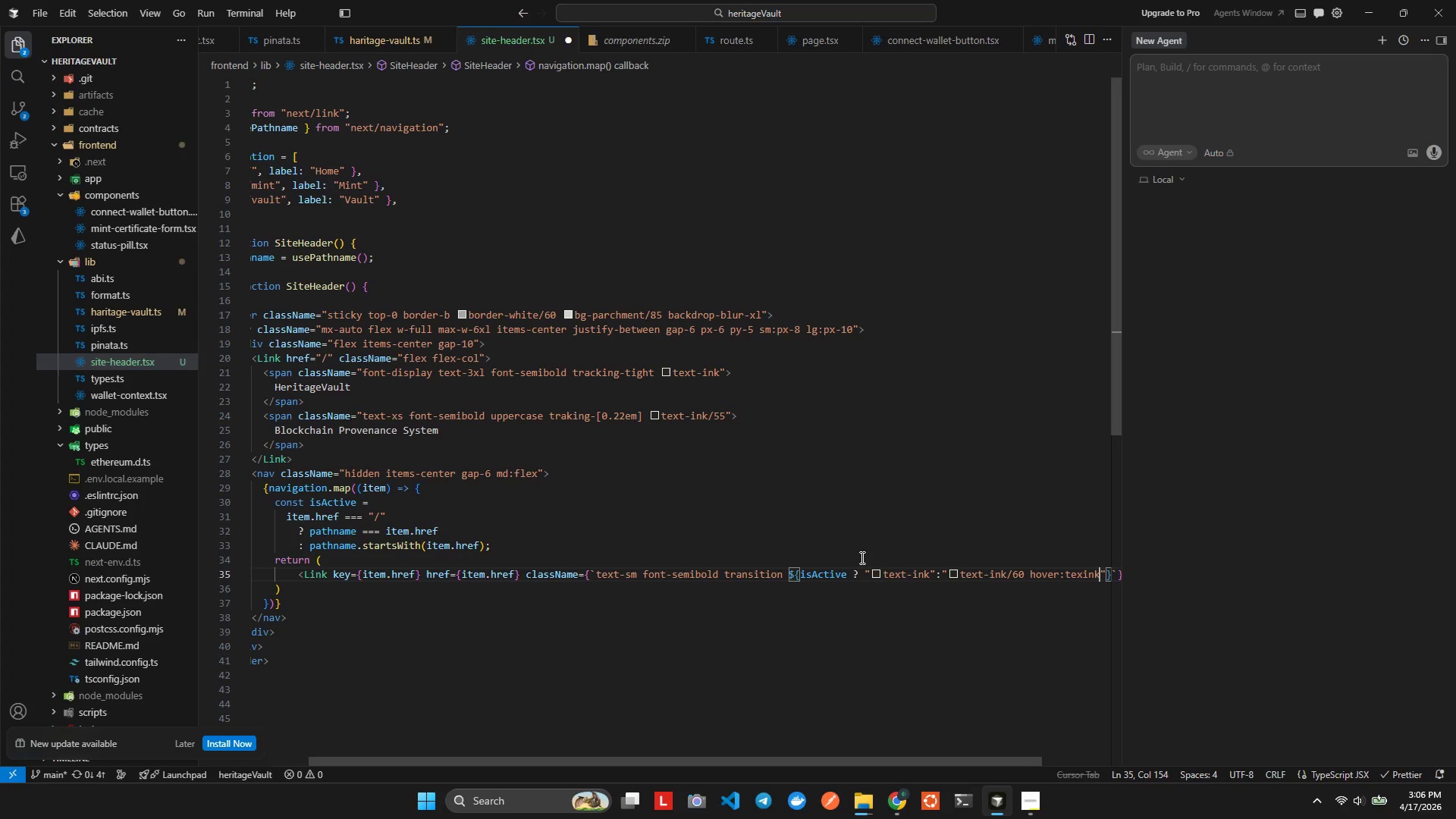 
key(Control+Space)
 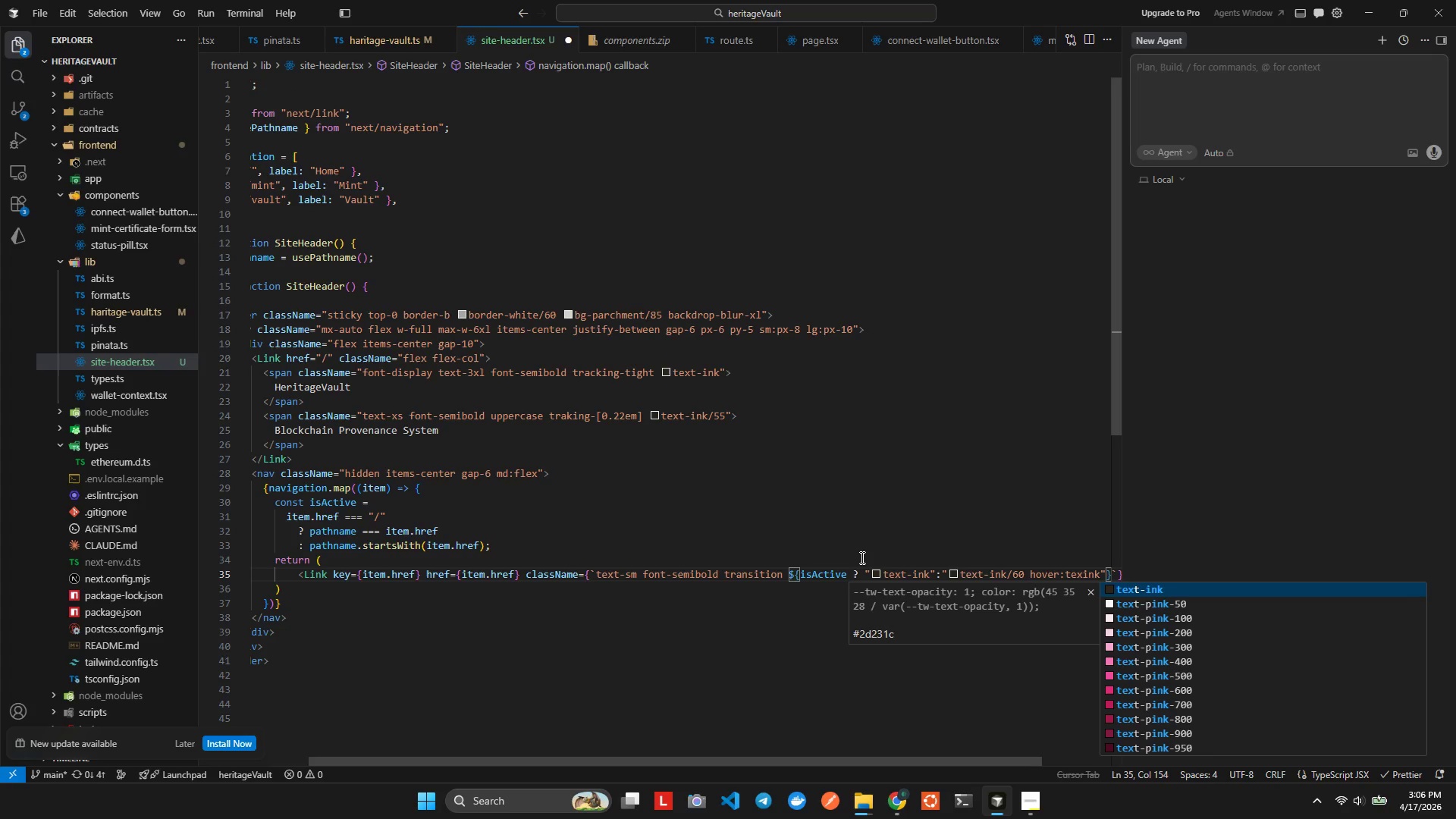 
key(Enter)
 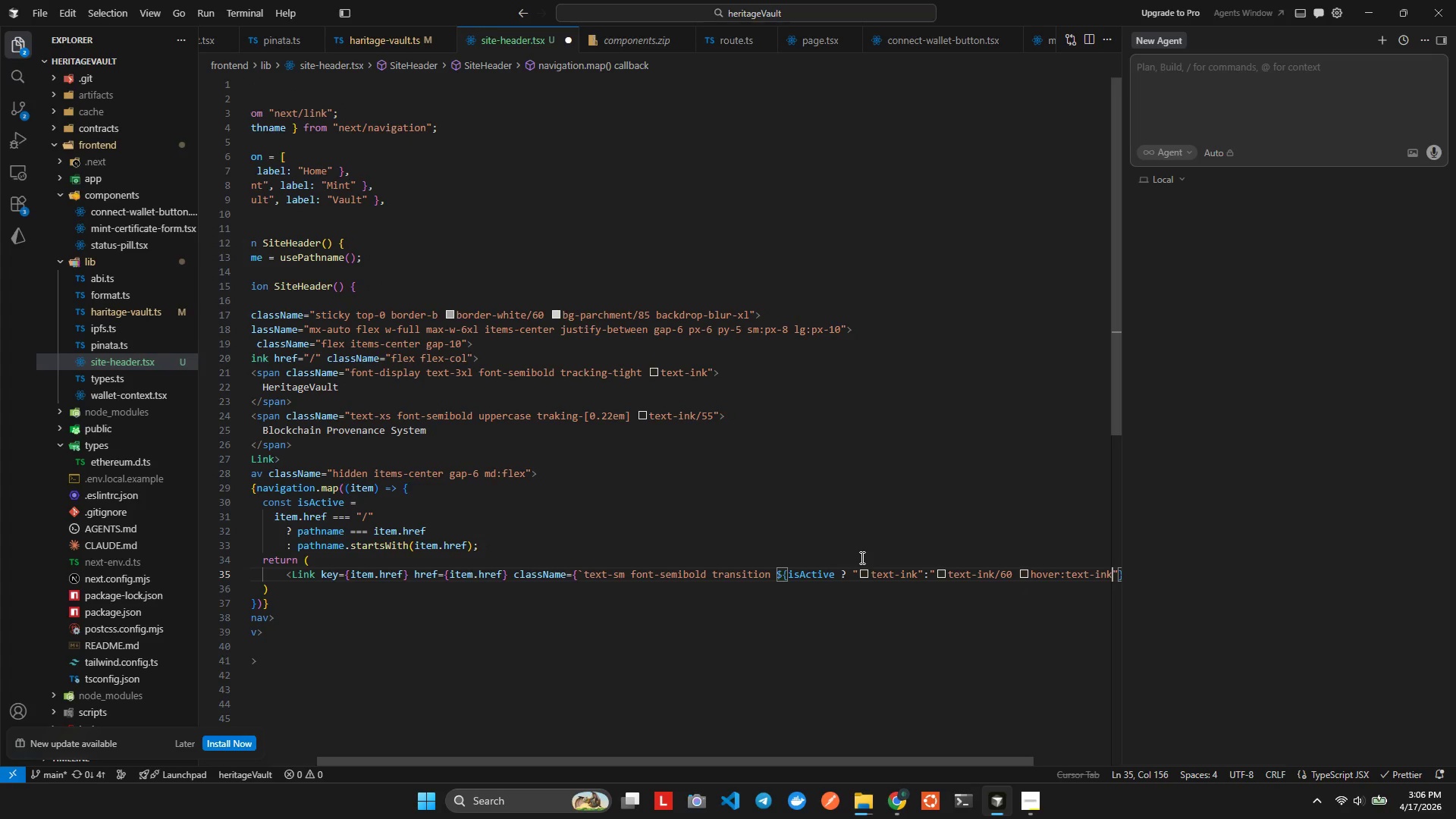 
key(ArrowDown)
 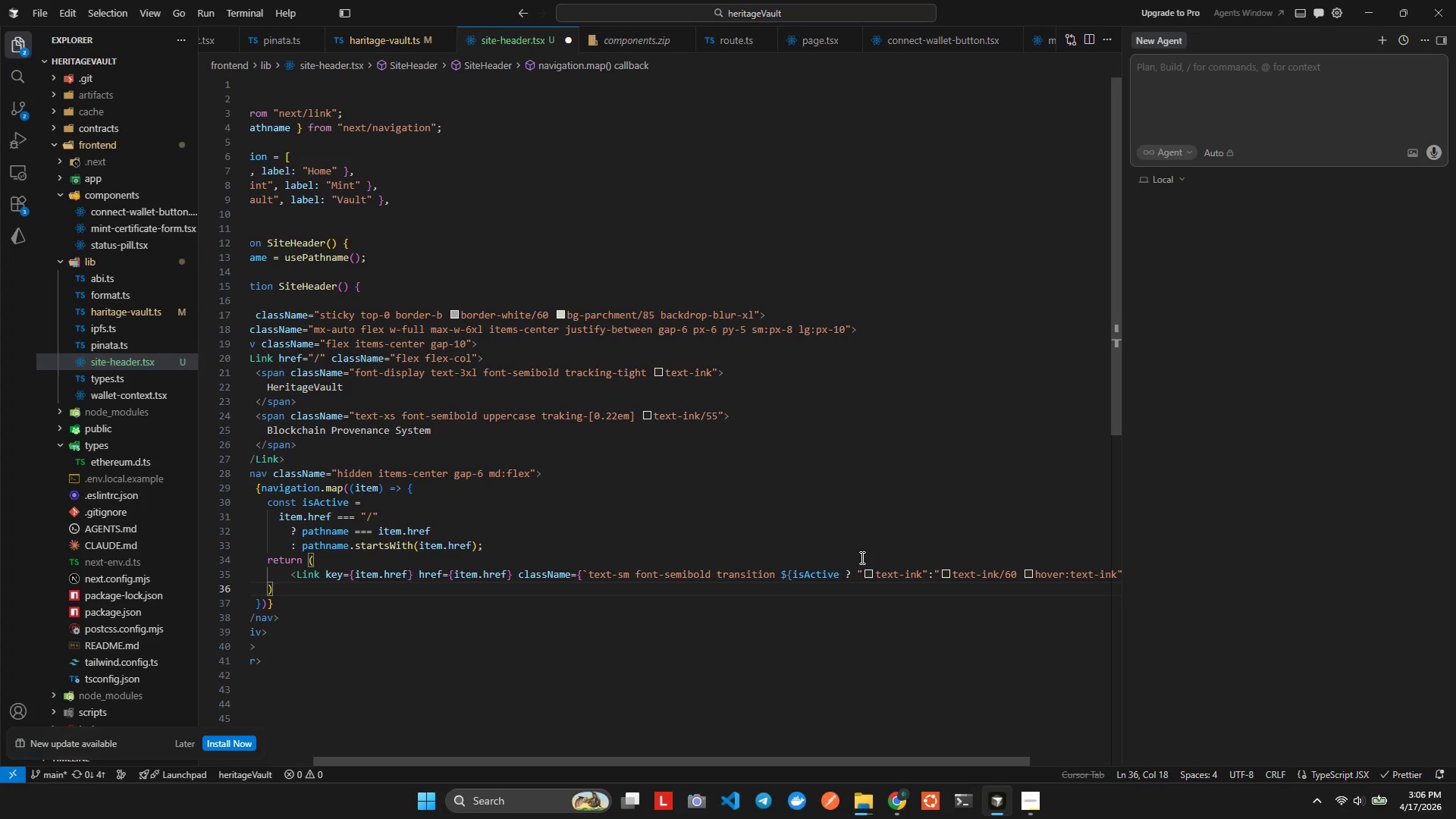 
key(ArrowUp)
 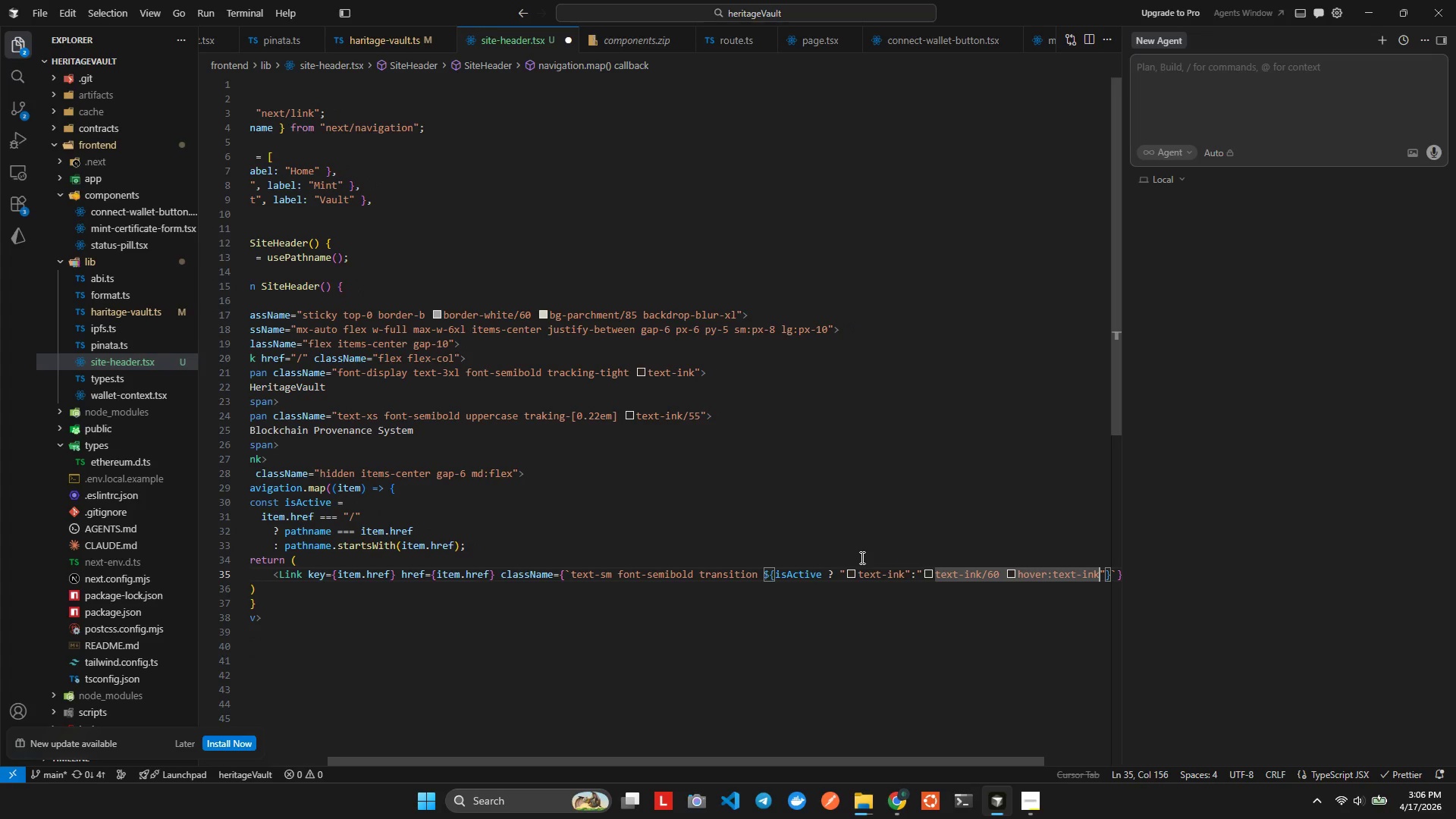 
key(ArrowRight)
 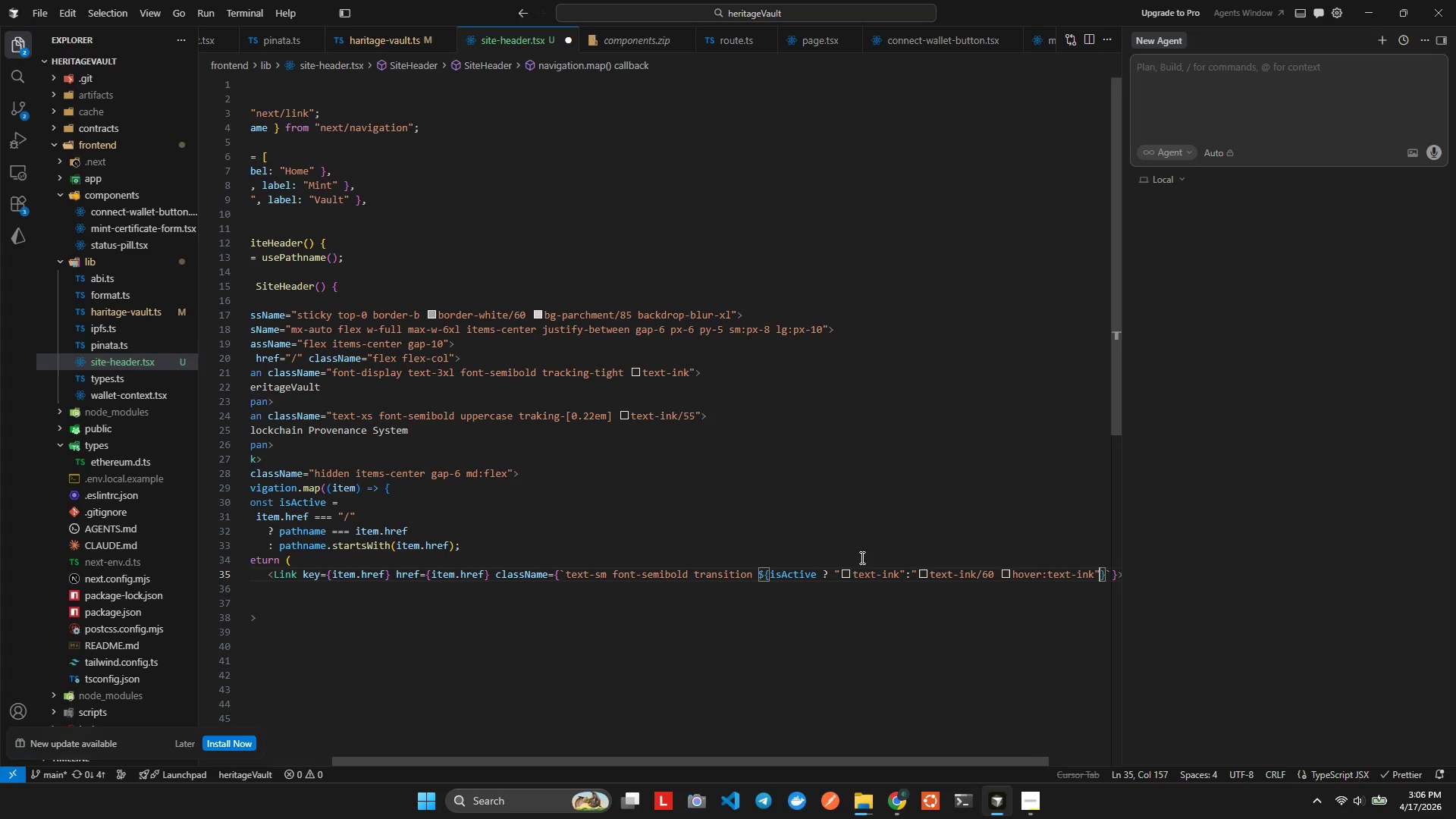 
key(ArrowRight)
 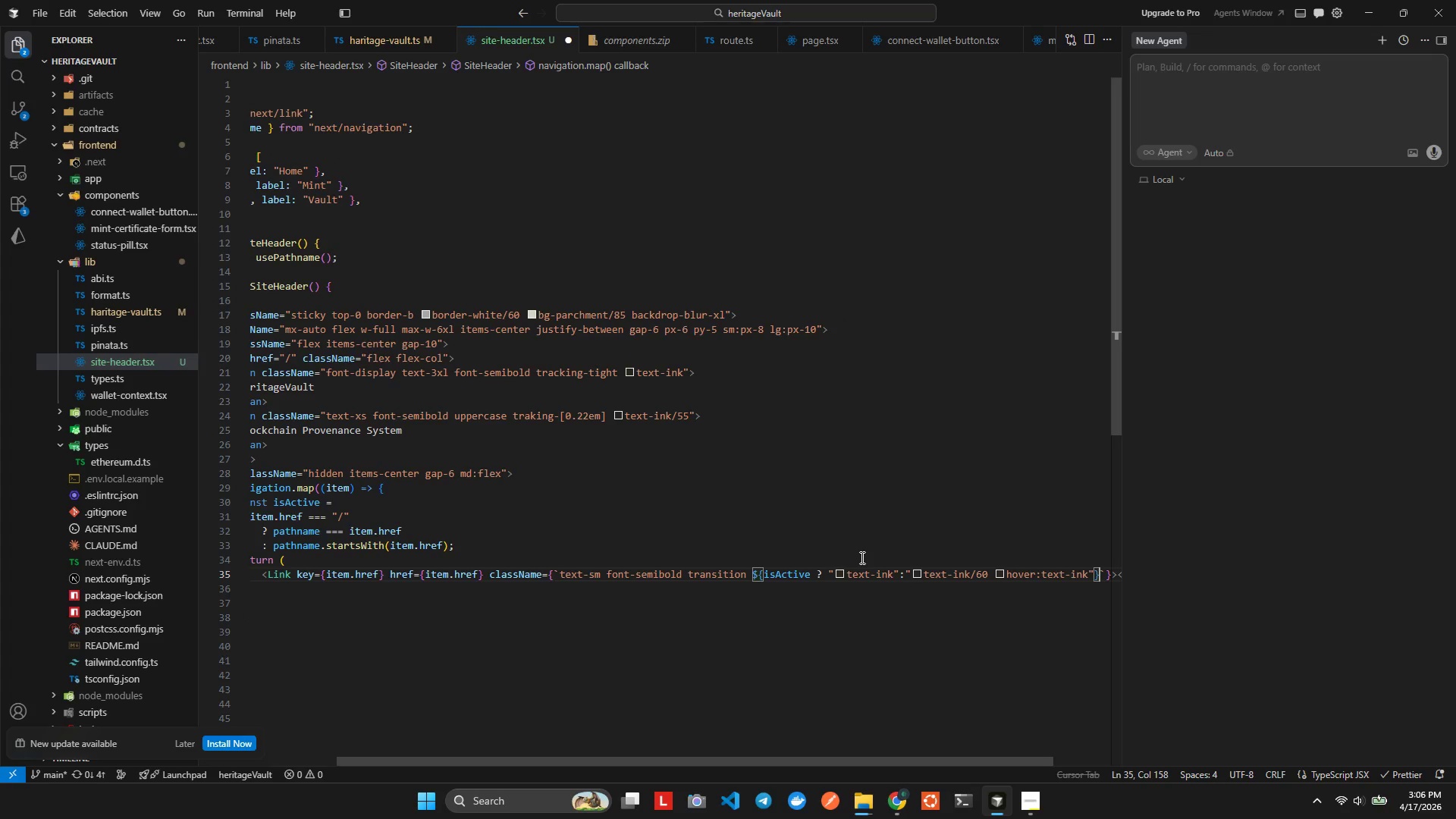 
key(ArrowRight)
 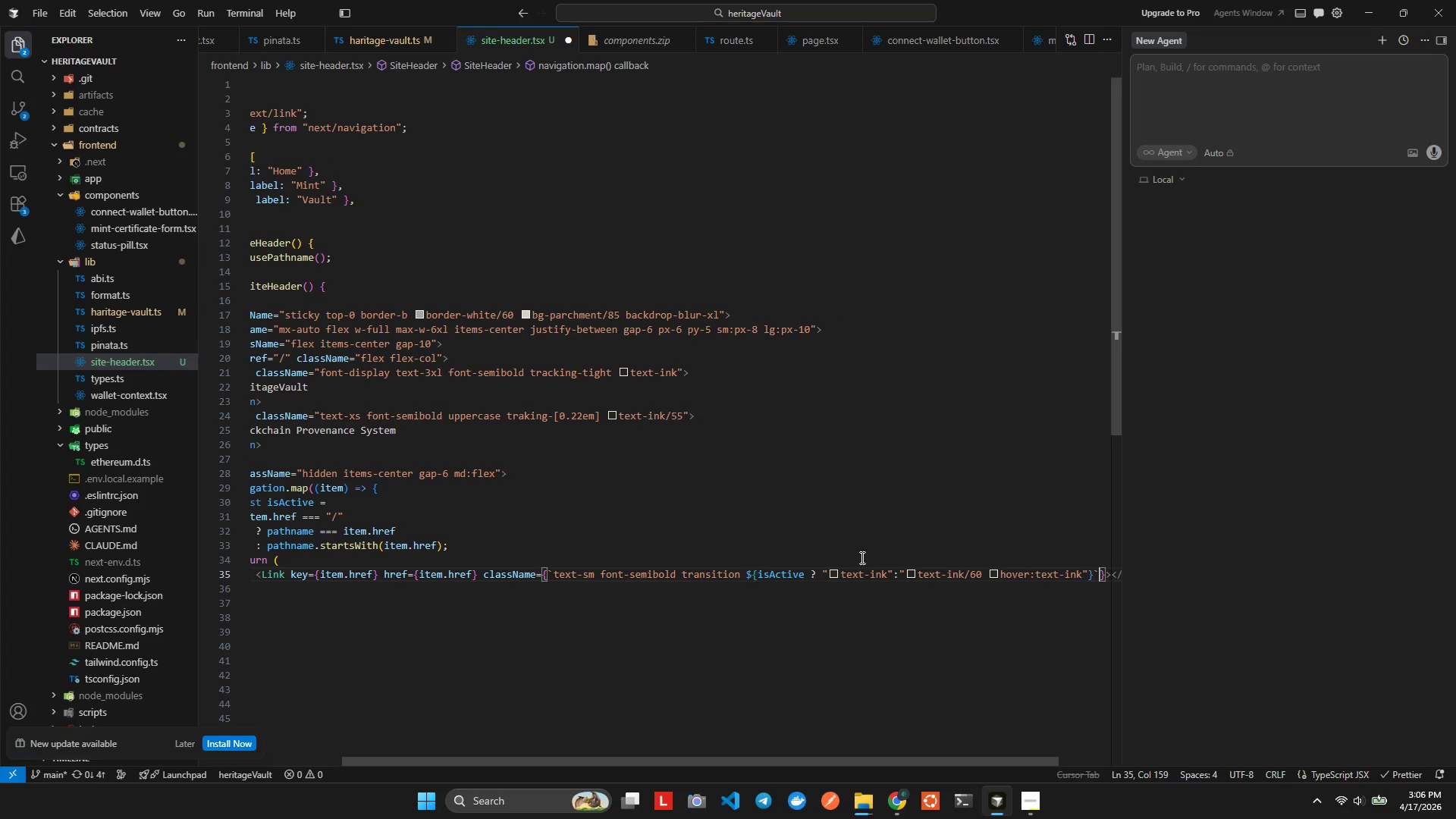 
key(ArrowRight)
 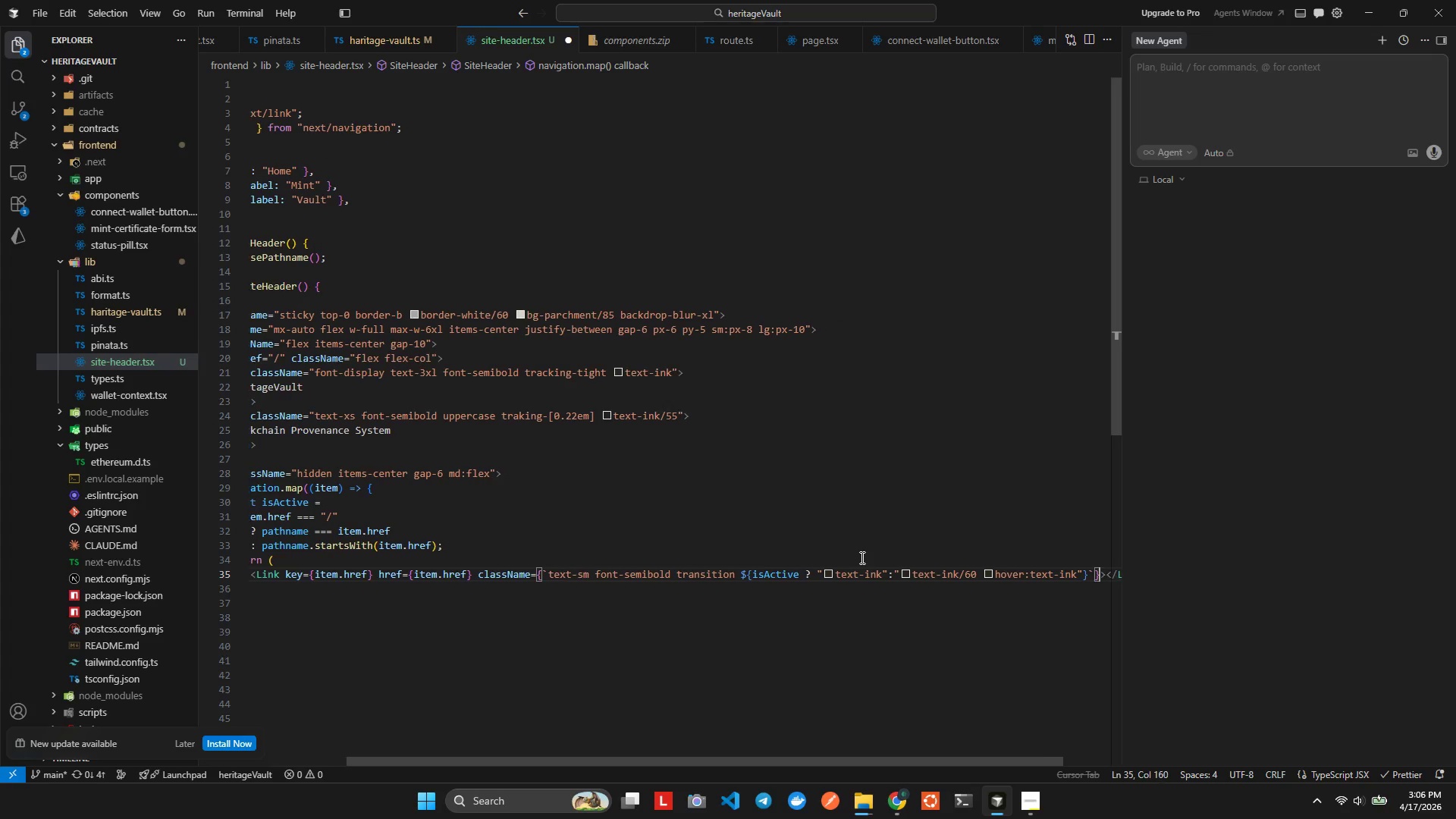 
key(ArrowRight)
 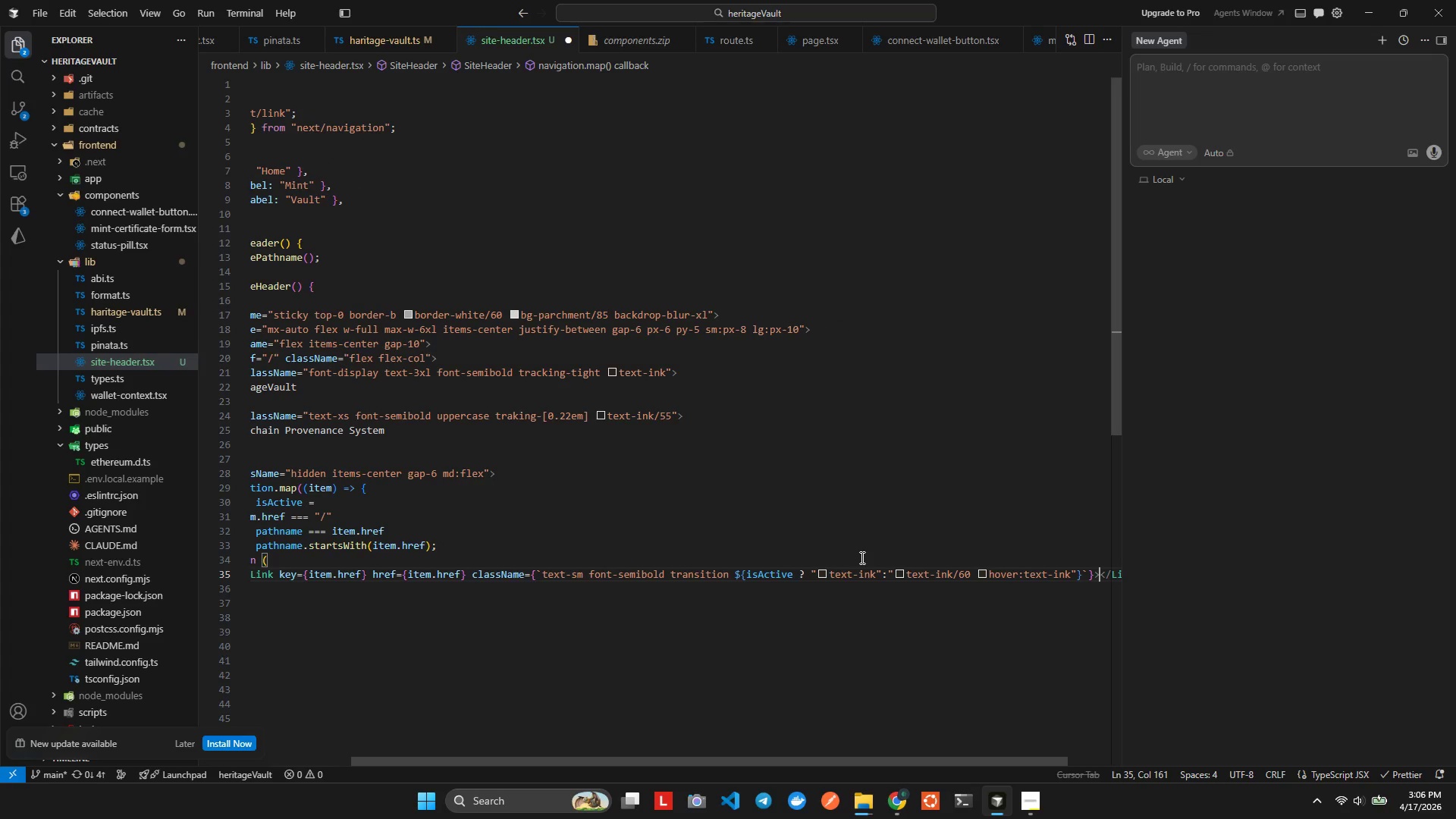 
key(Enter)
 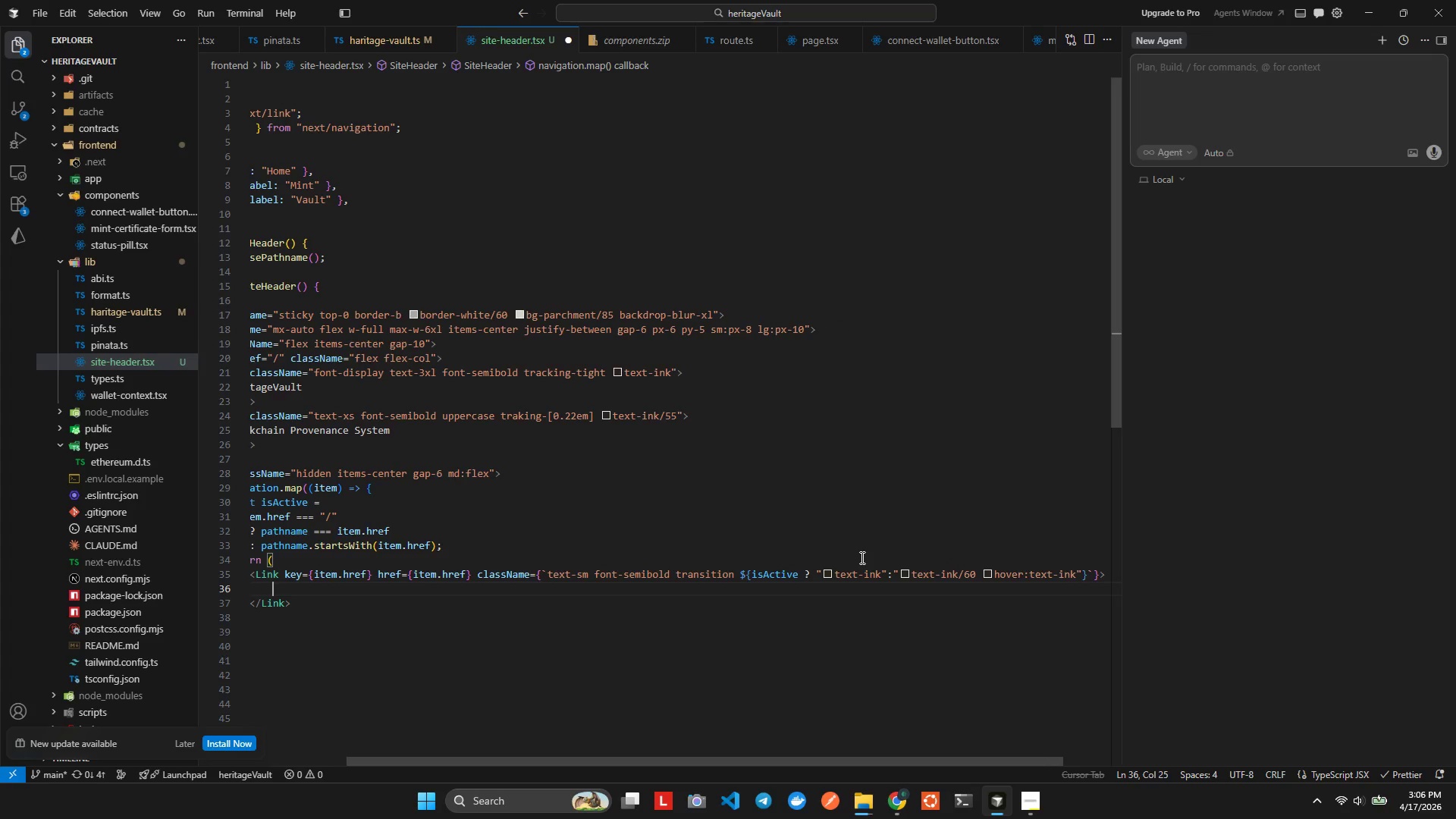 
key(Alt+AltLeft)
 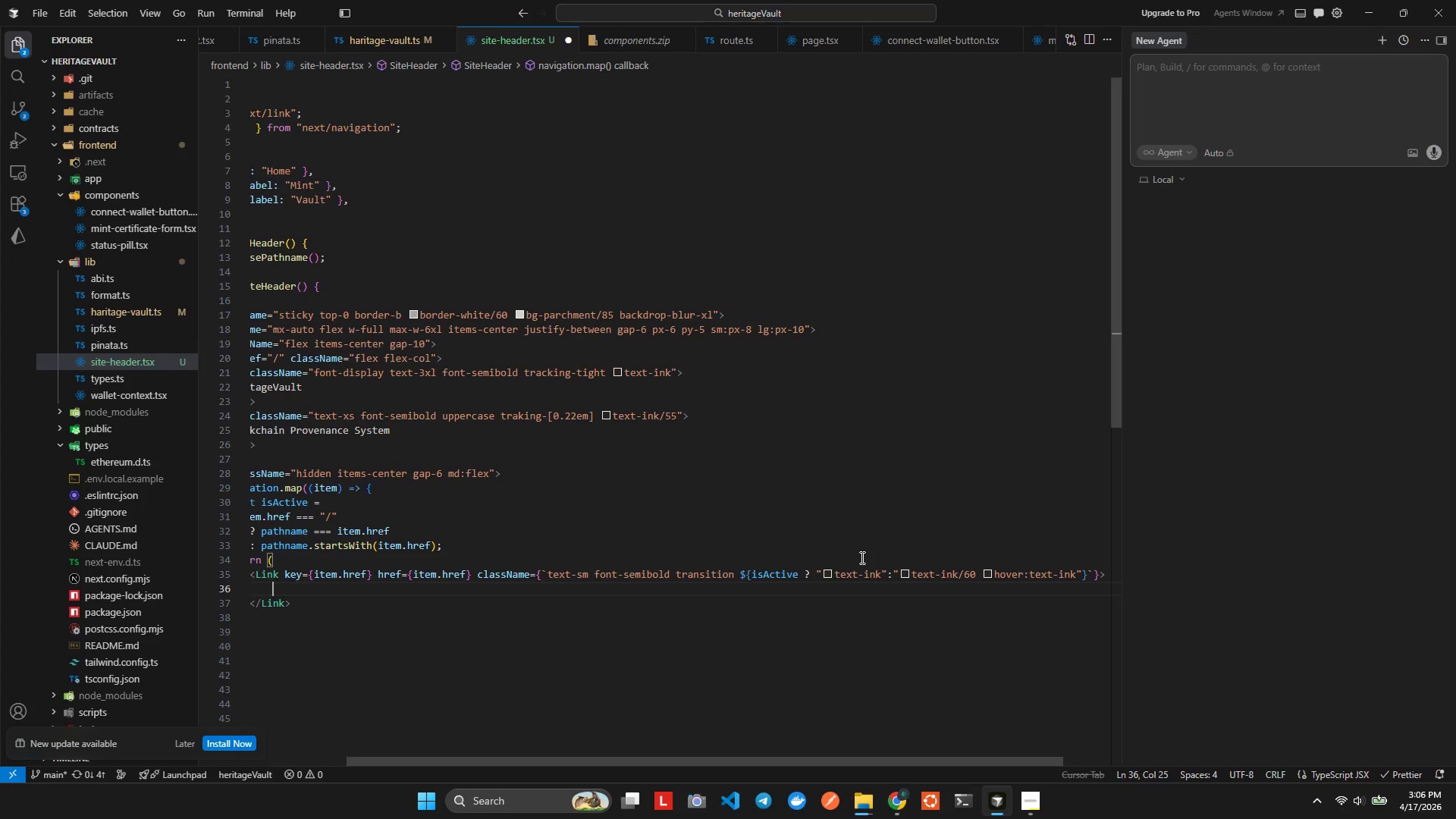 
key(Alt+Shift+ShiftLeft)
 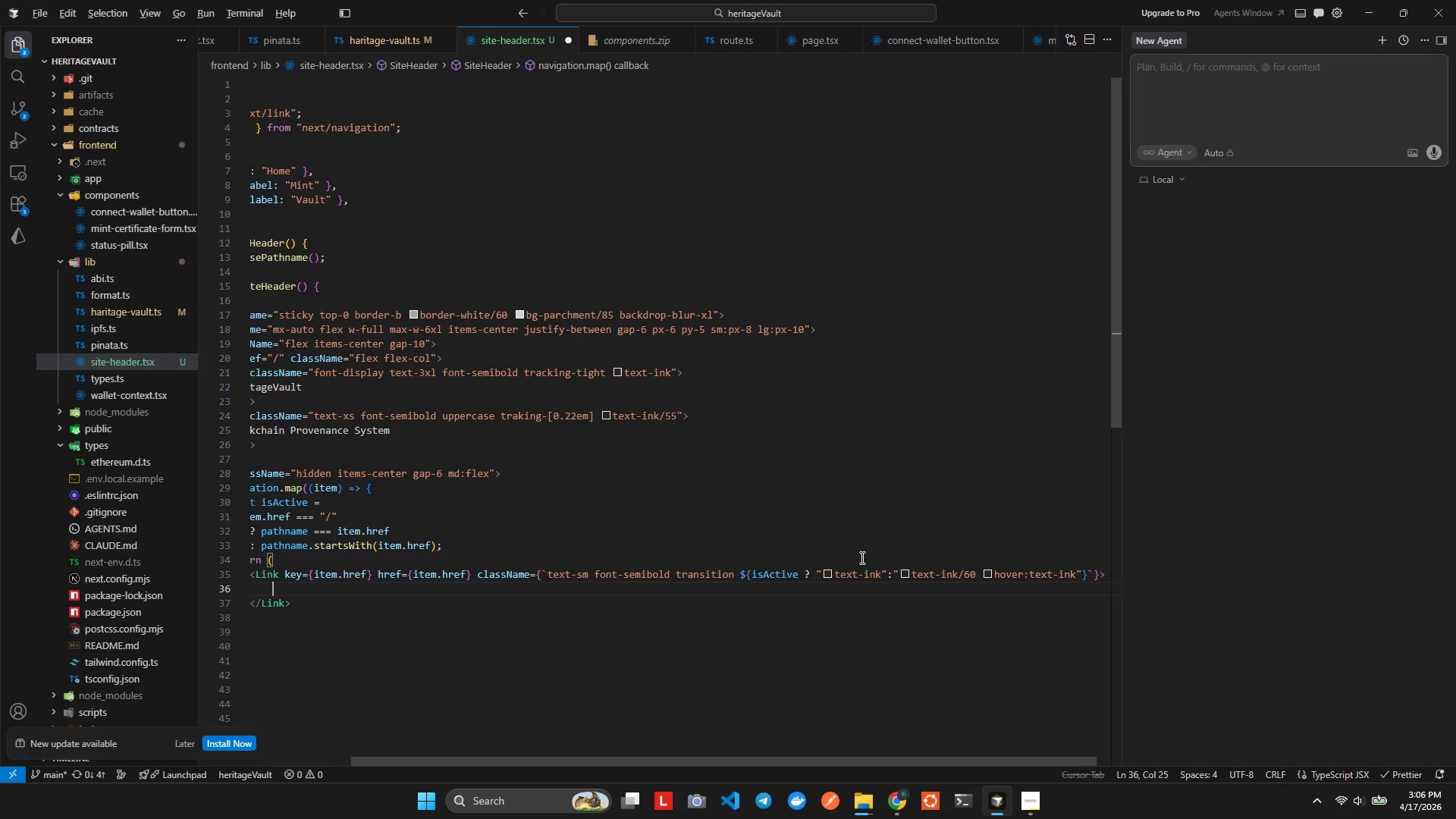 
key(Alt+Shift+F)
 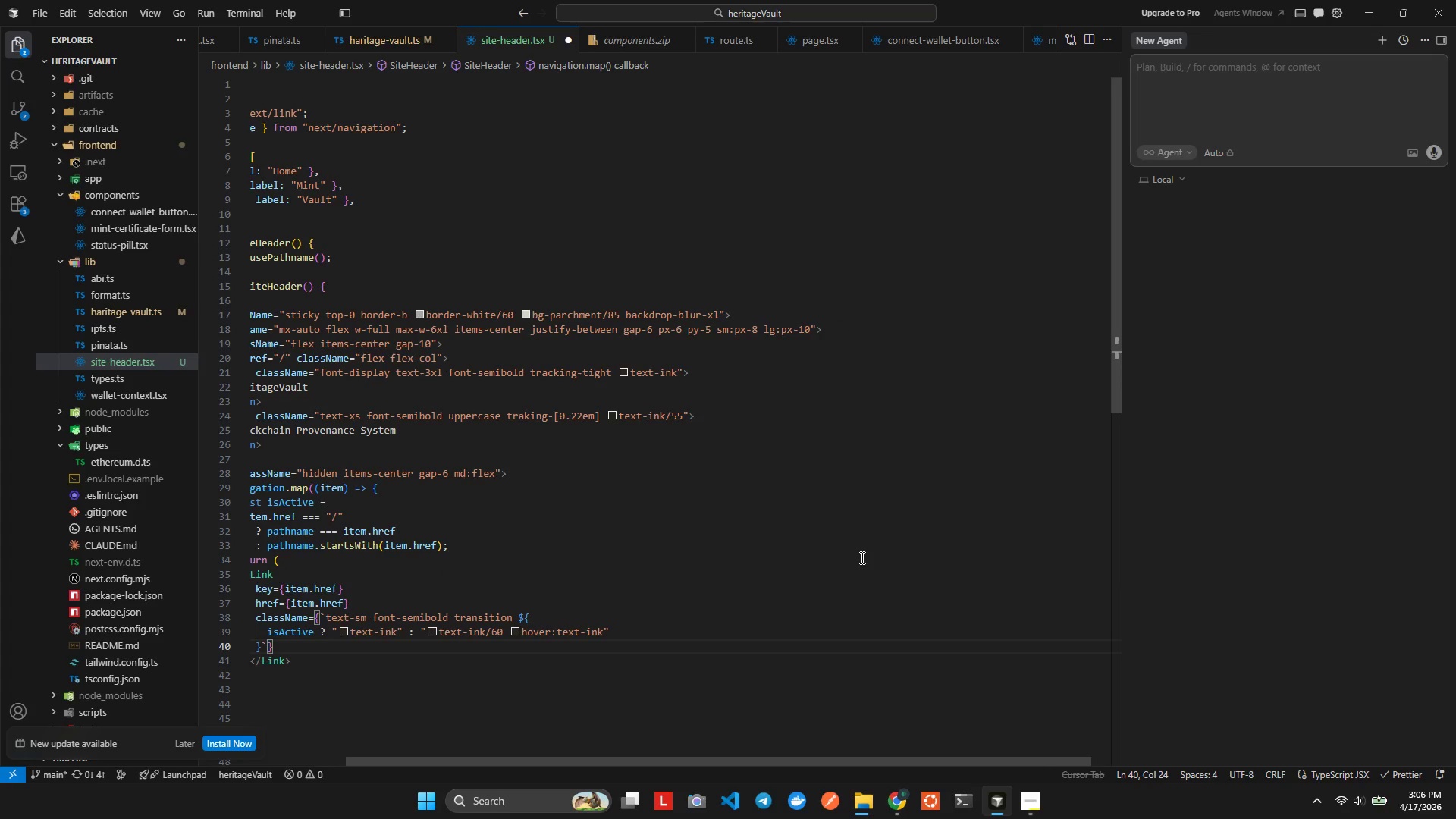 
key(ArrowDown)
 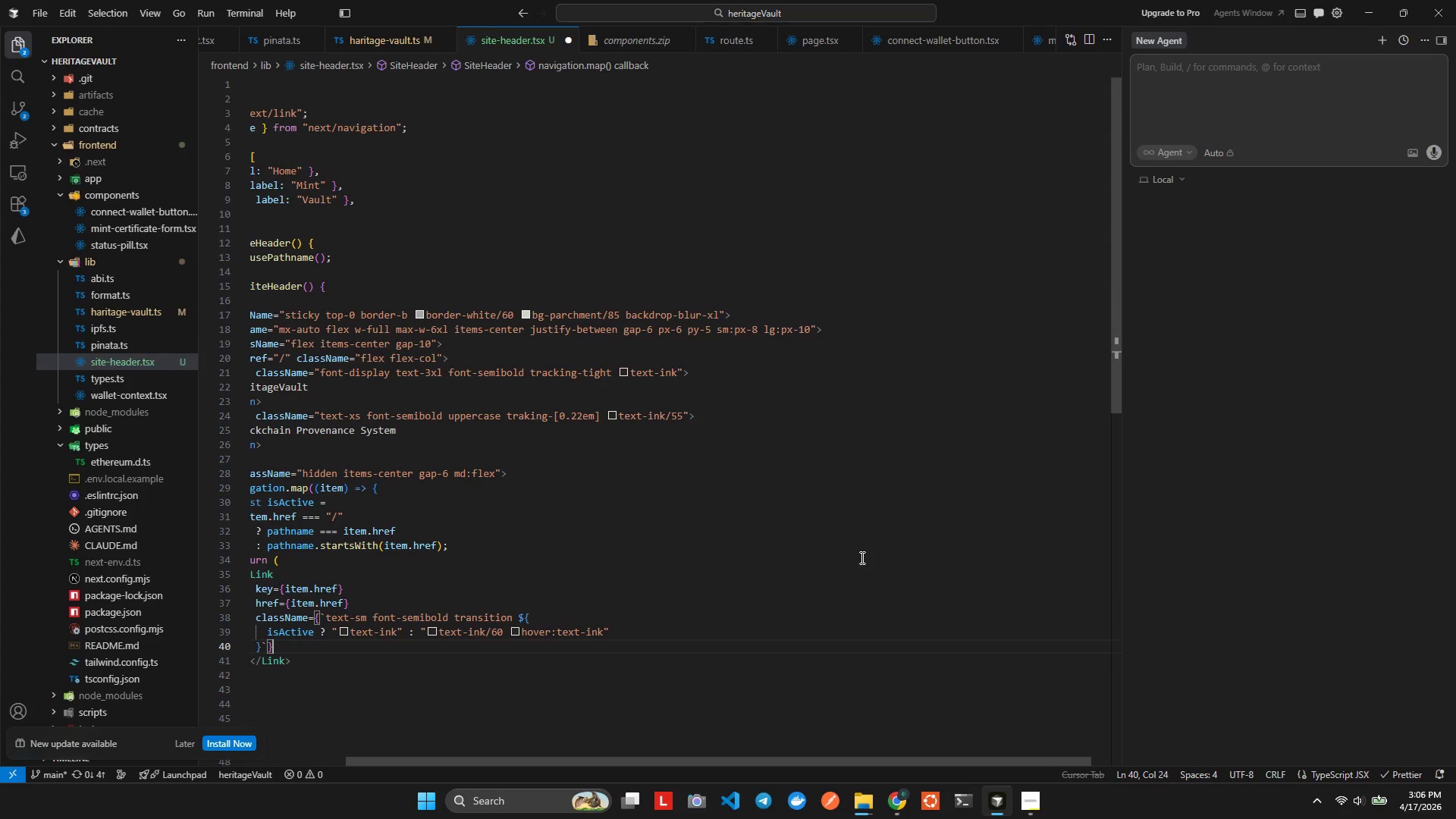 
key(ArrowLeft)
 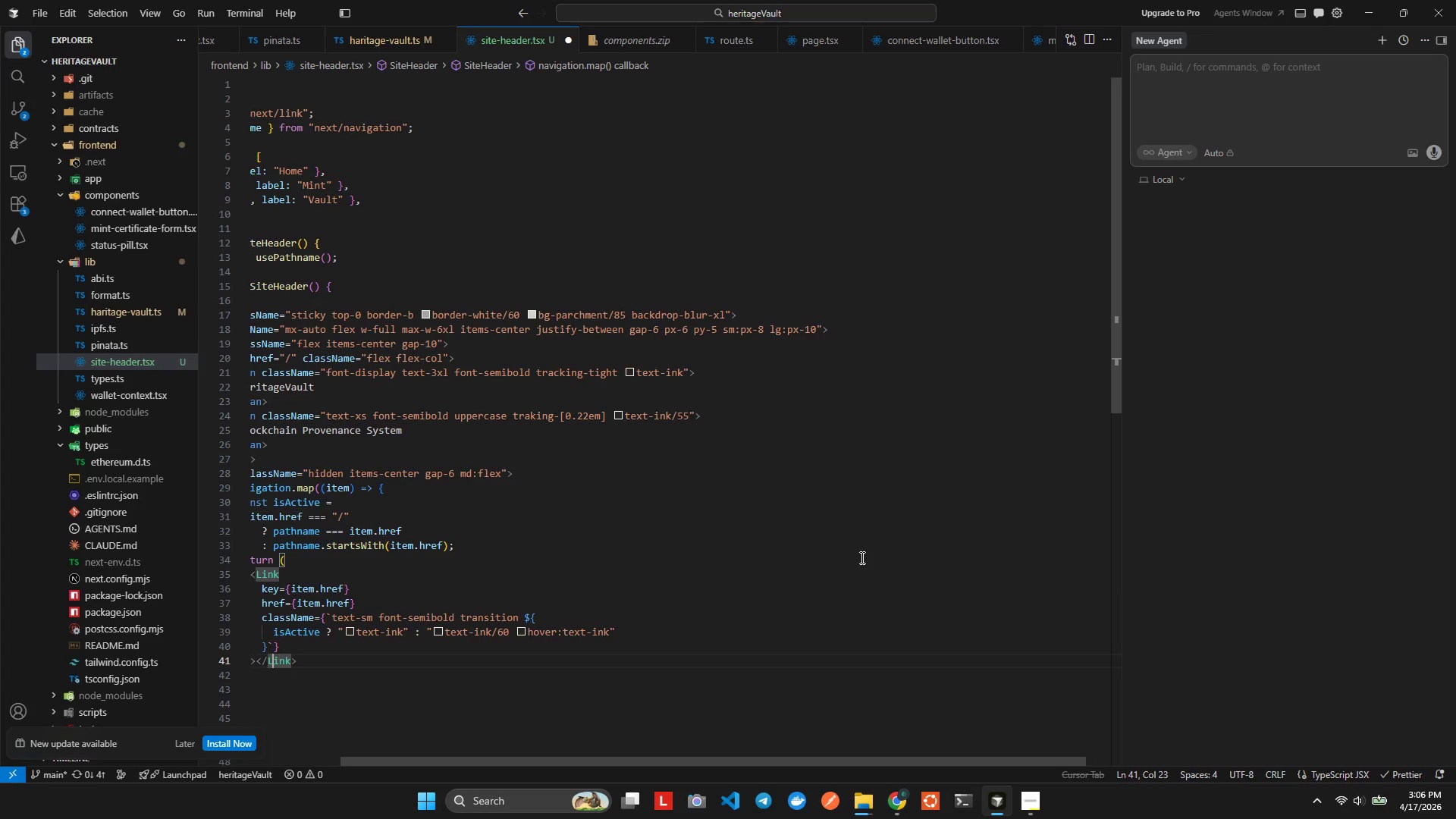 
key(ArrowLeft)
 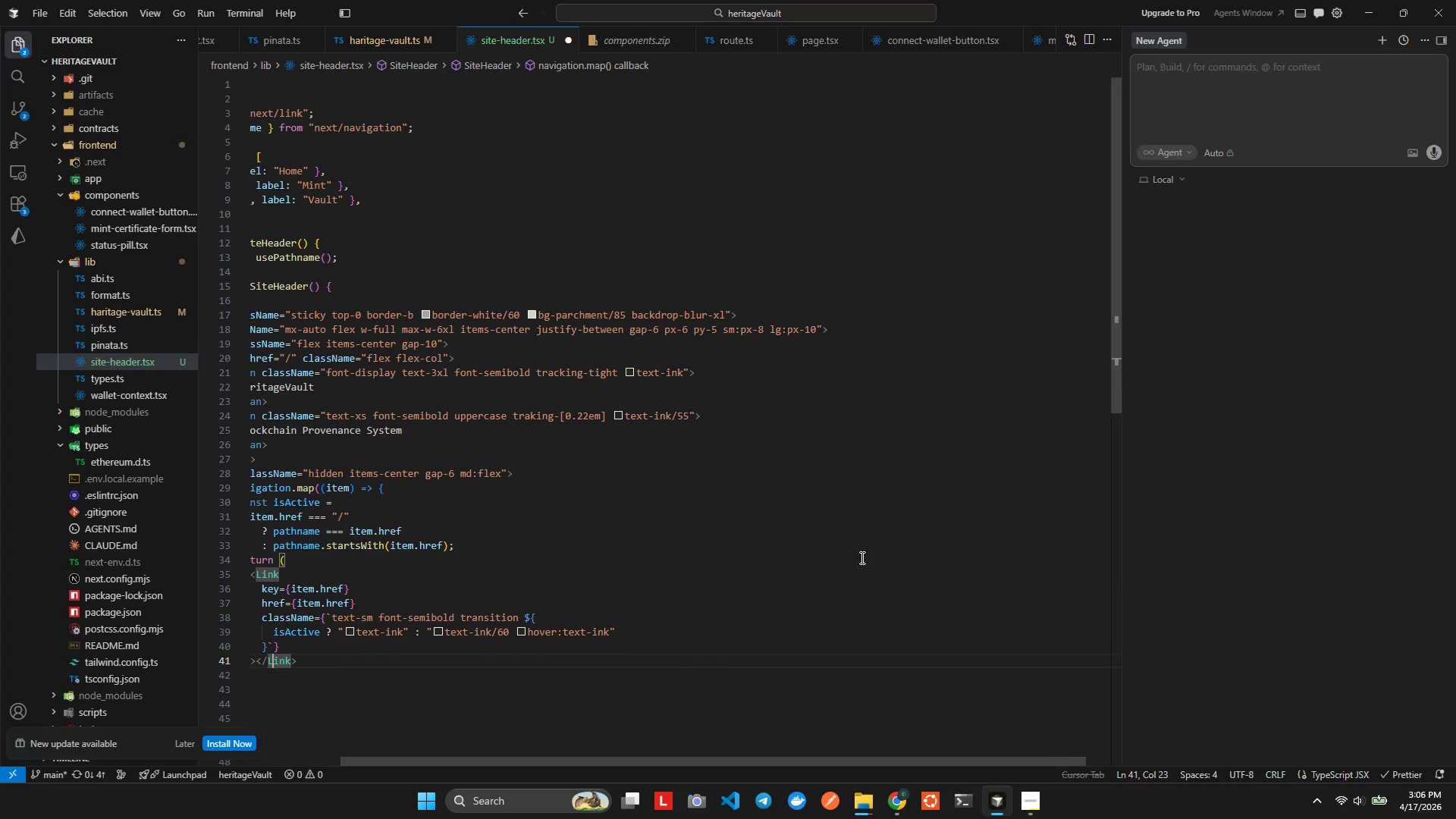 
key(ArrowLeft)
 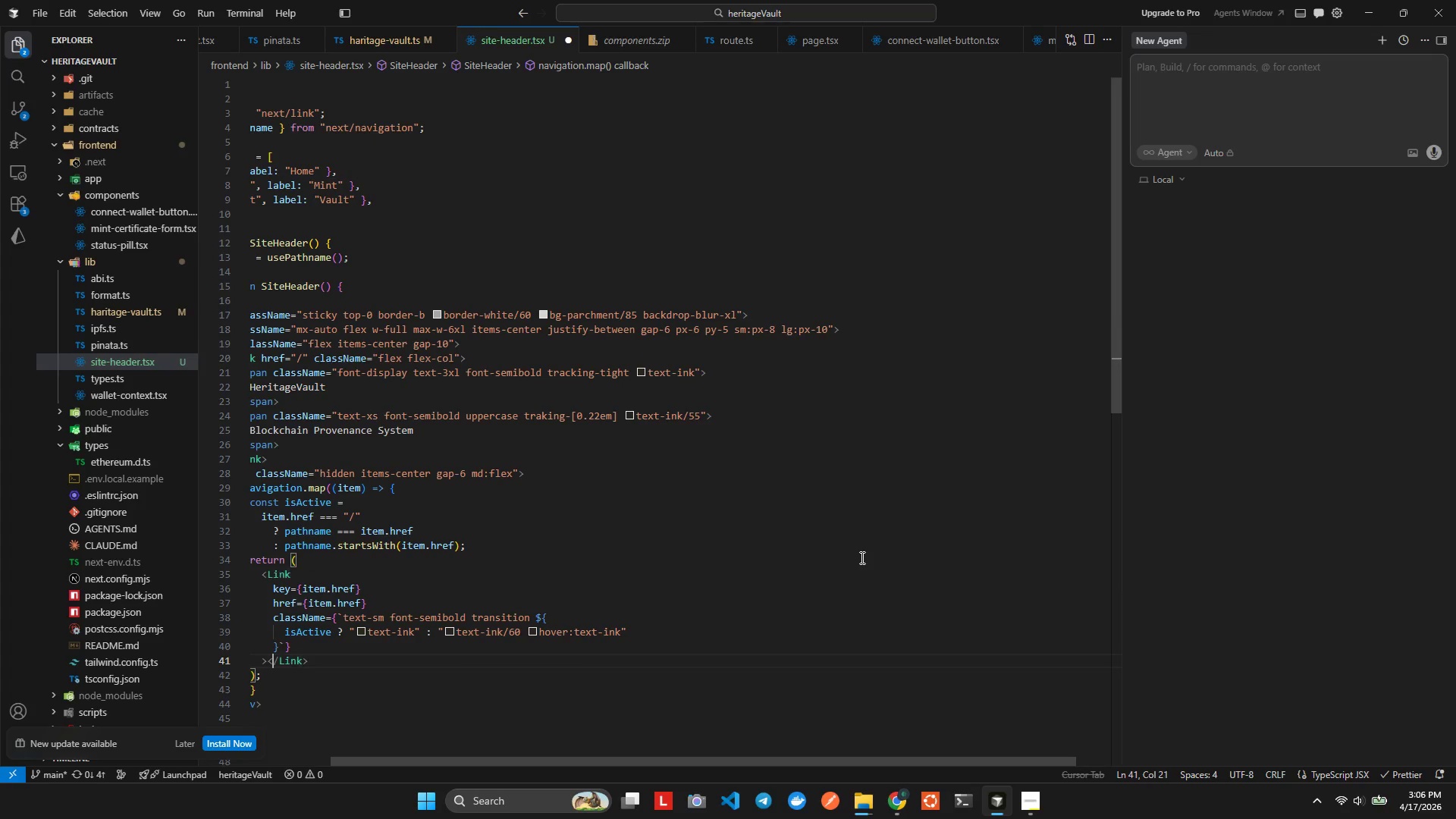 
key(ArrowLeft)
 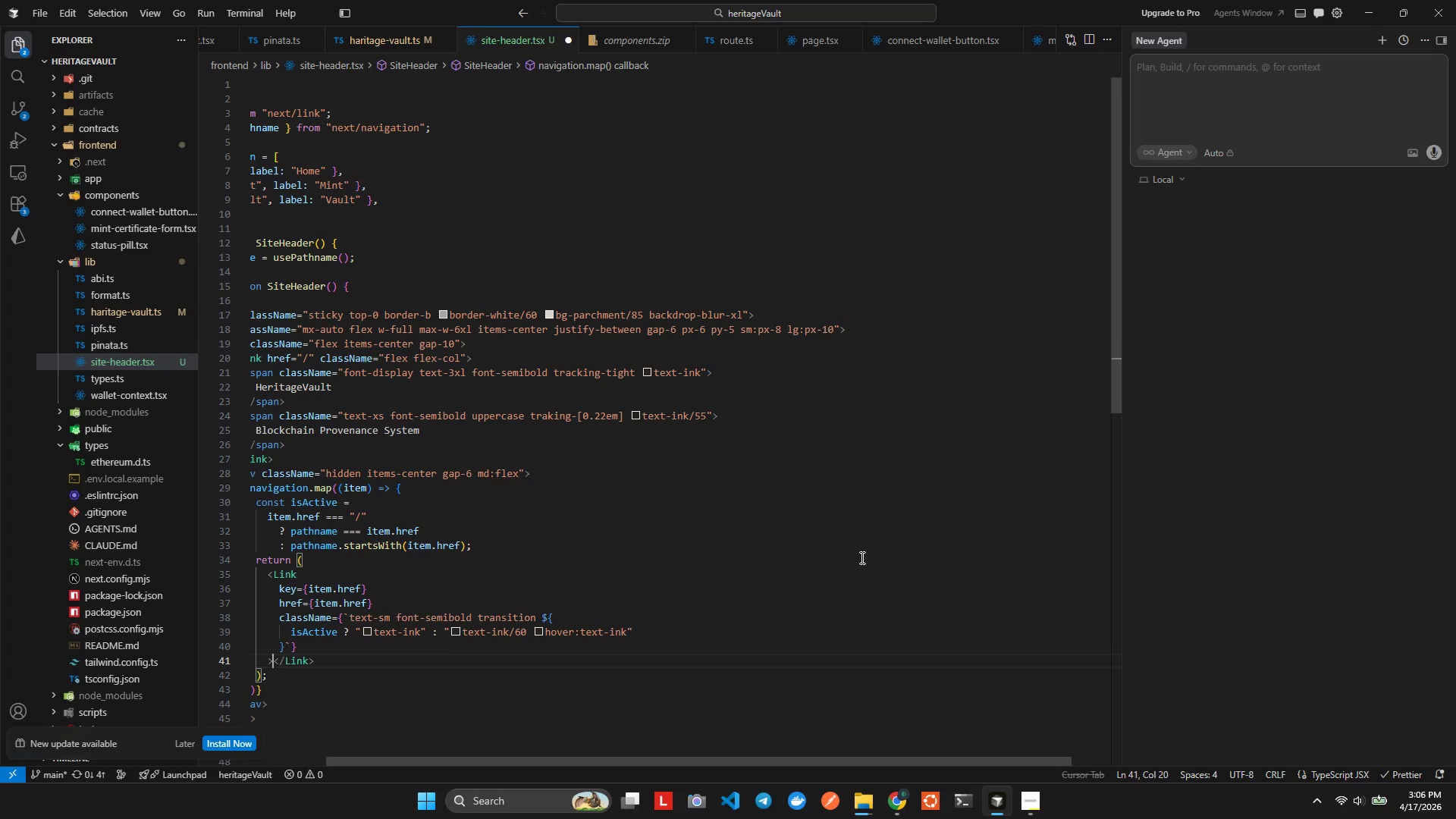 
key(Enter)
 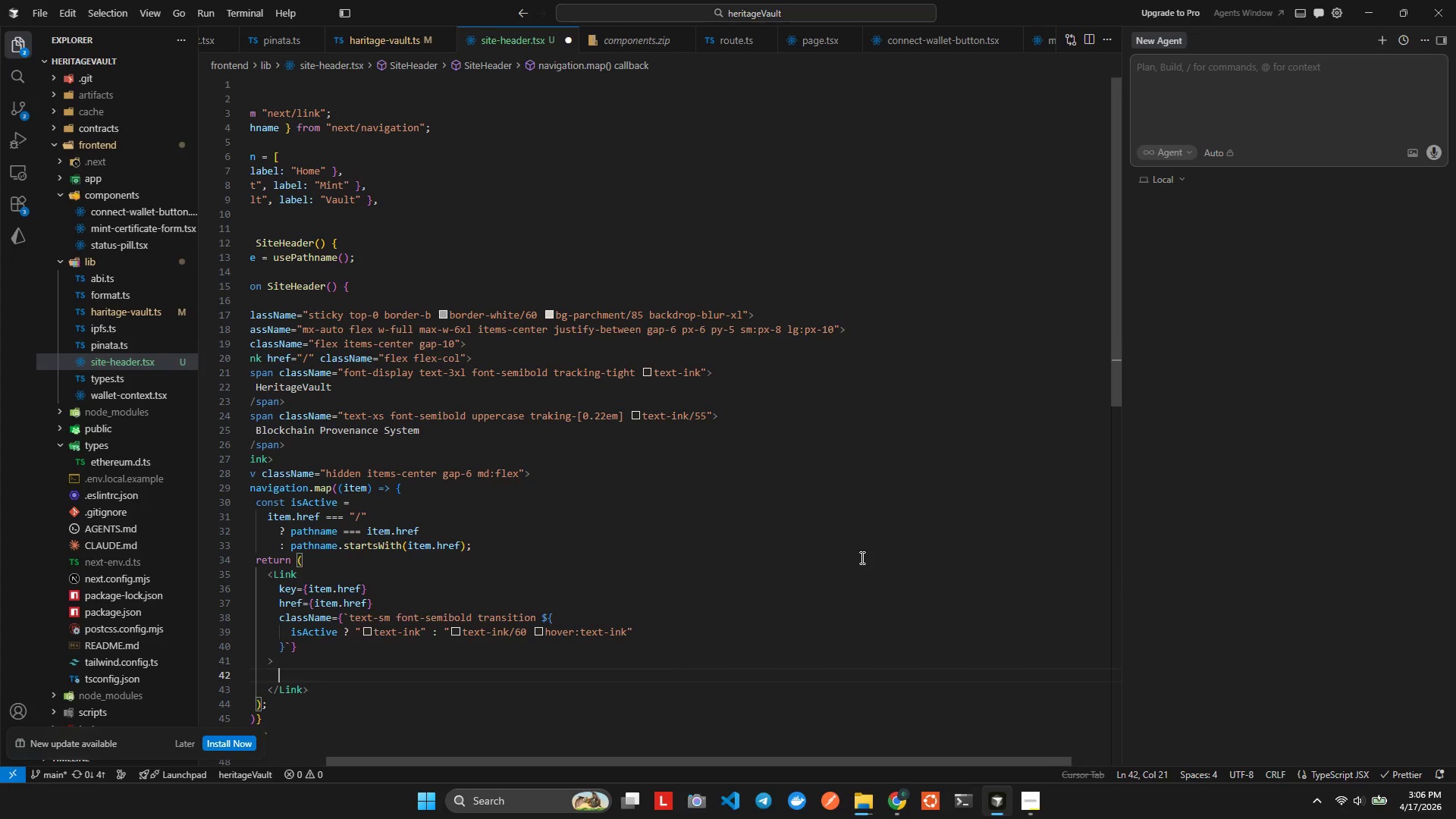 
type({tem,)
key(Backspace)
type(,)
key(Backspace)
type(.la)
 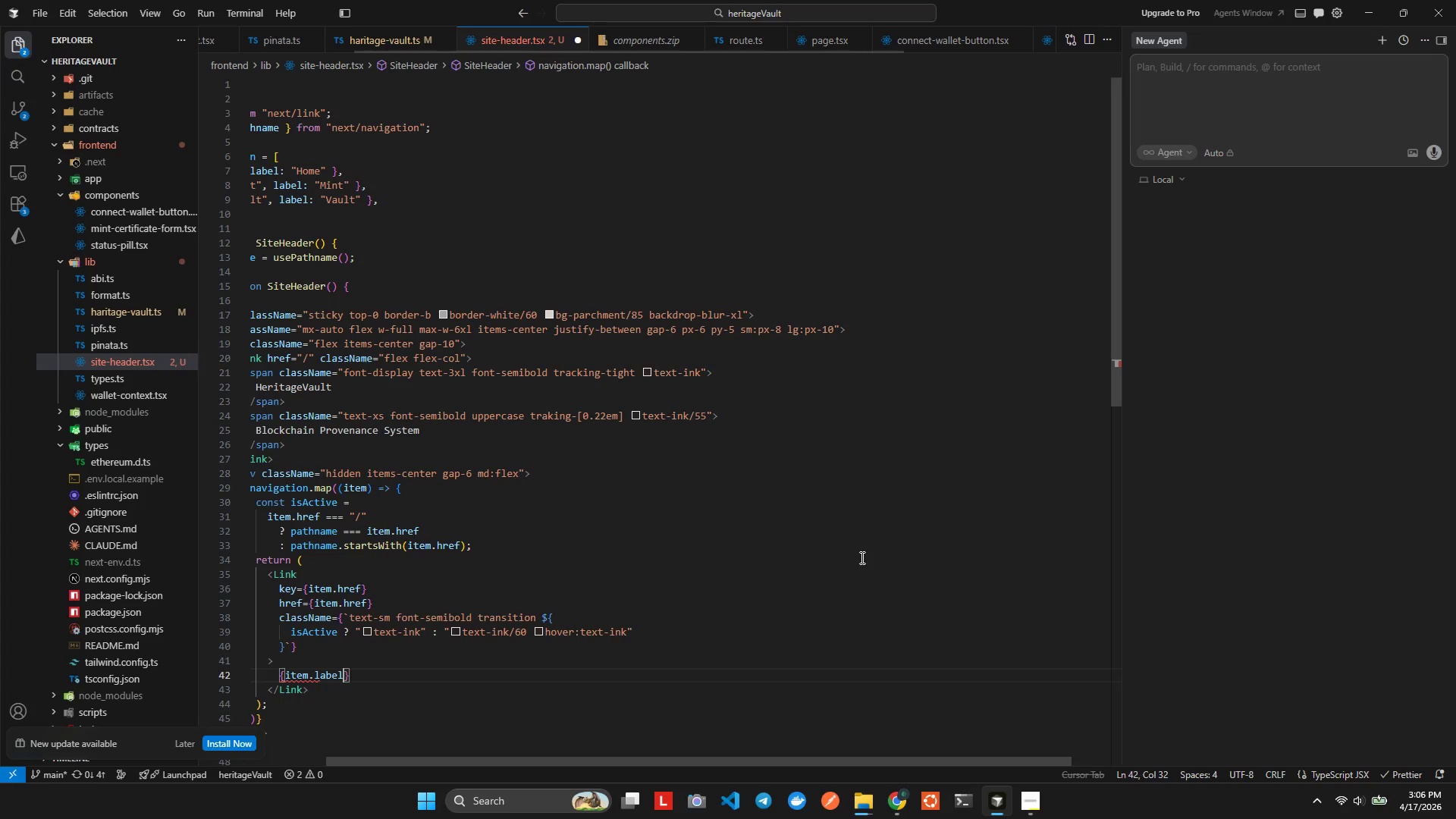 
hold_key(key=I, duration=0.41)
 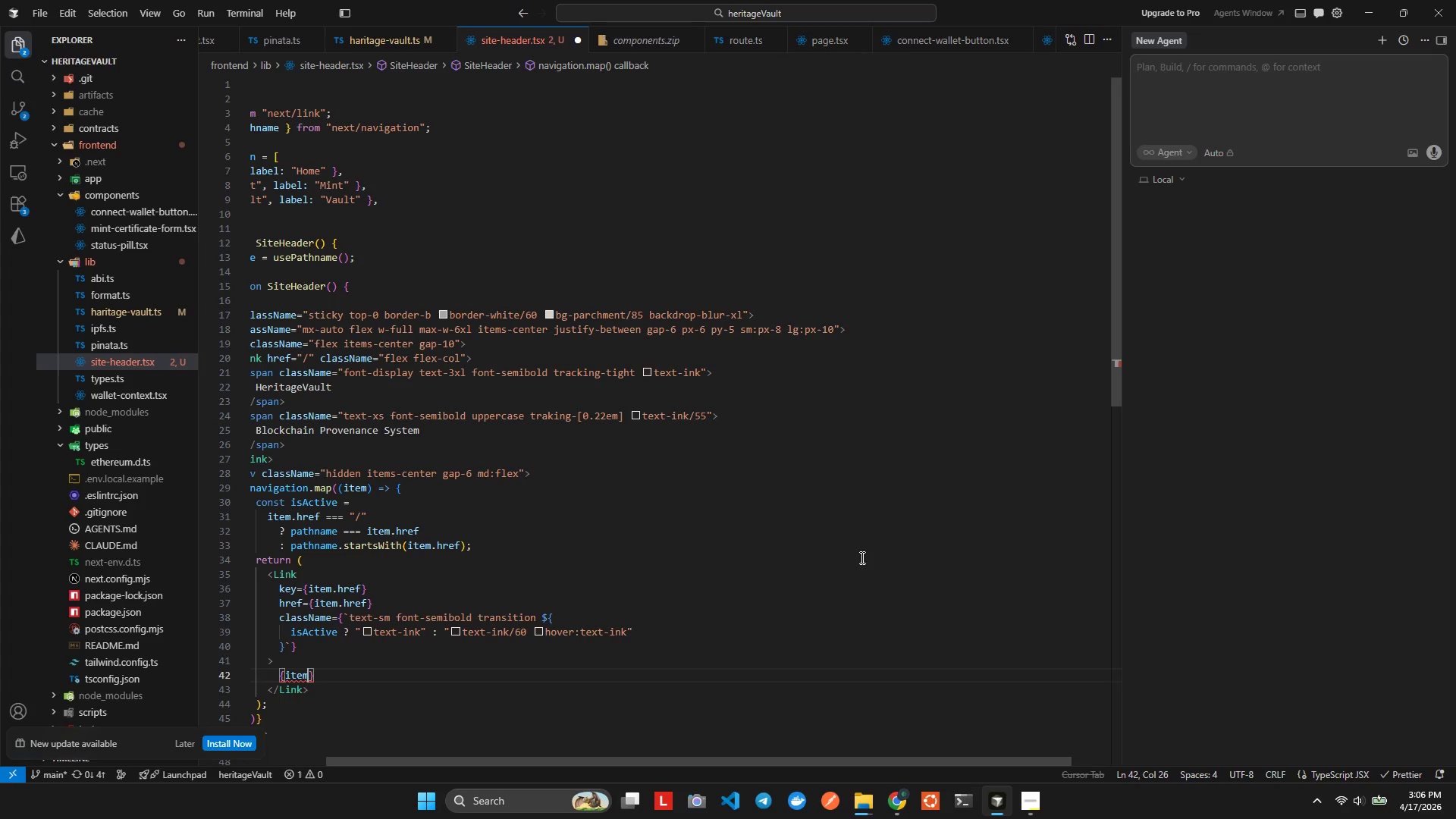 
key(Enter)
 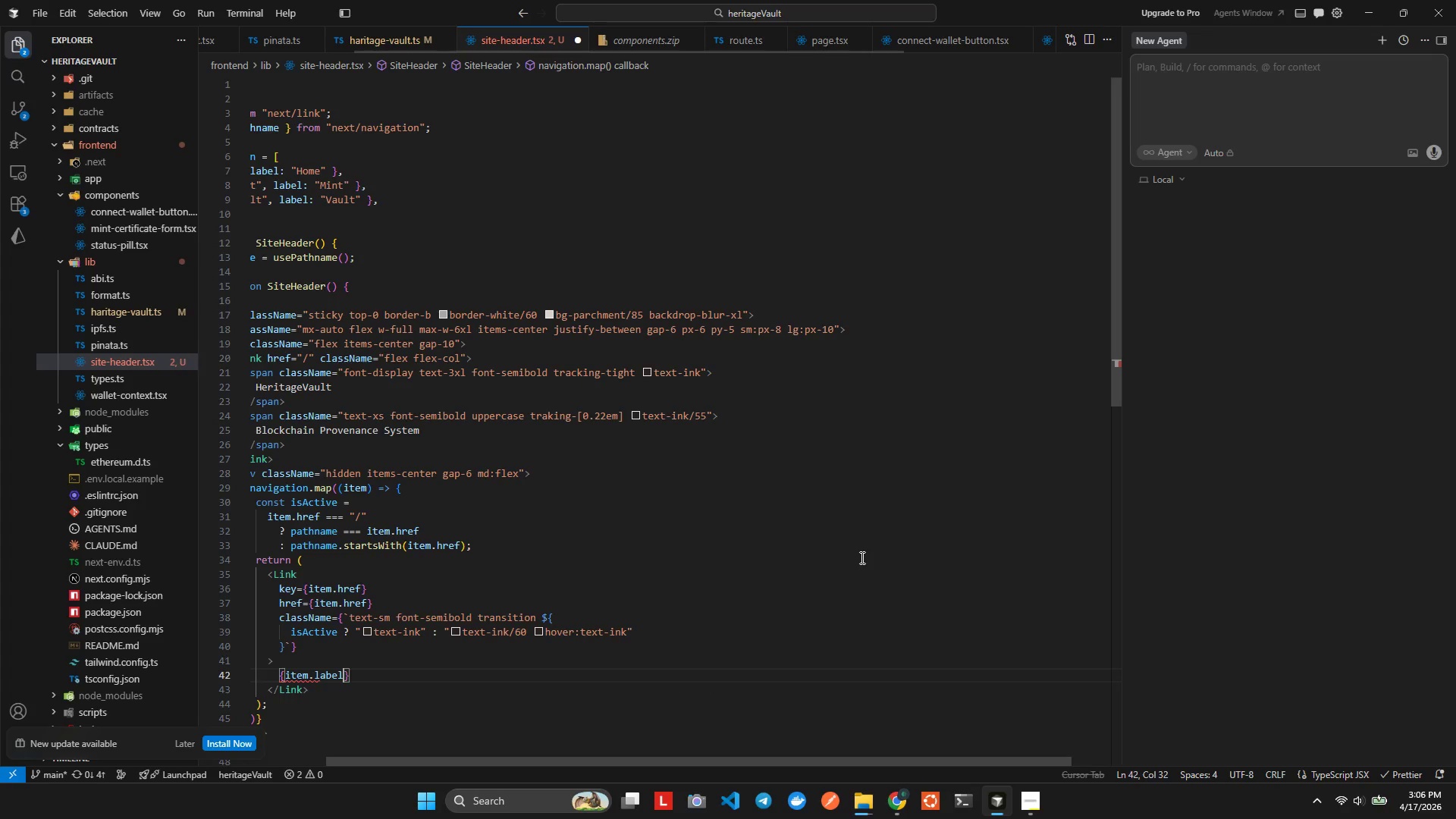 
key(Alt+Shift+F)
 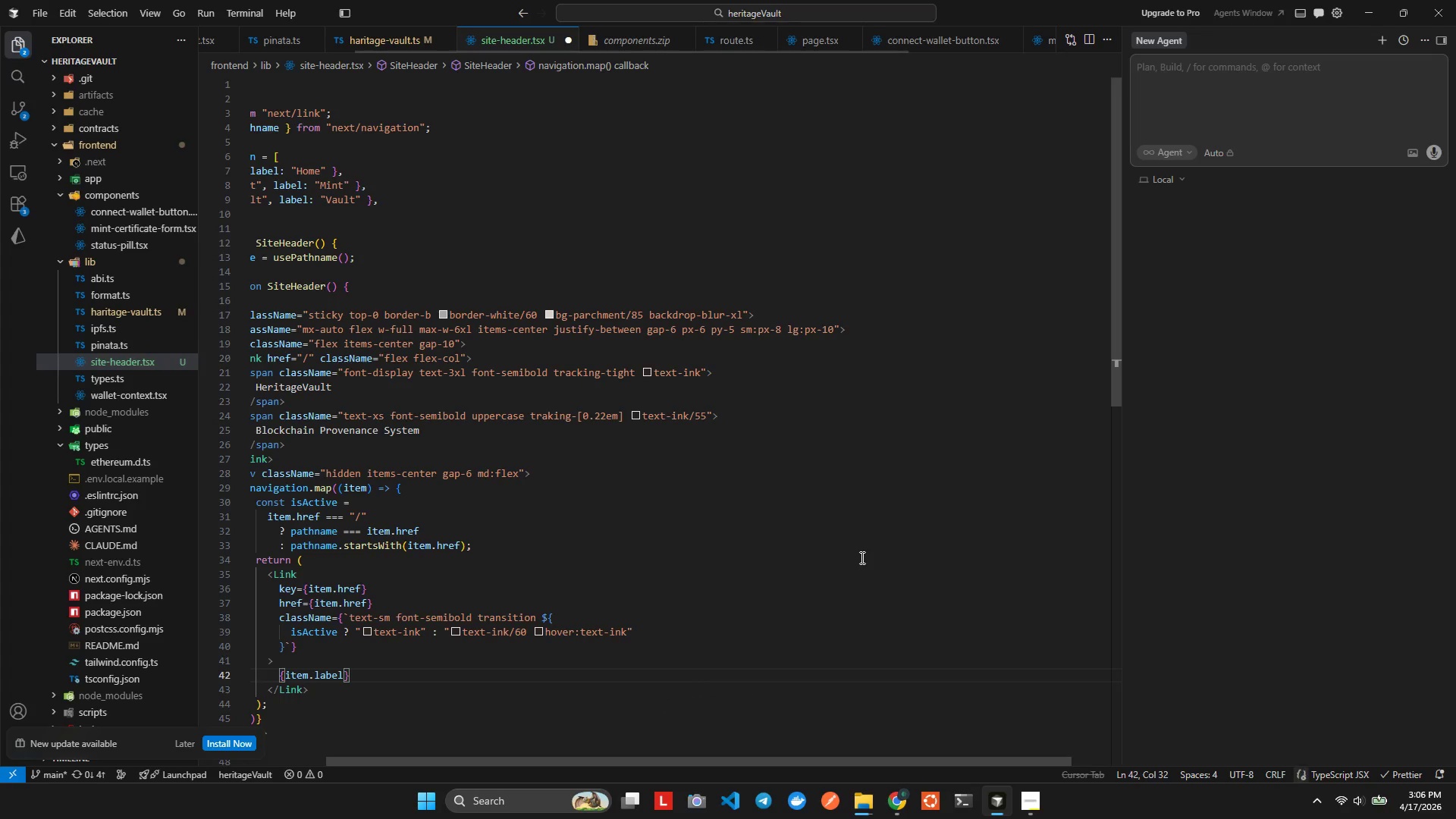 
key(Control+ControlLeft)
 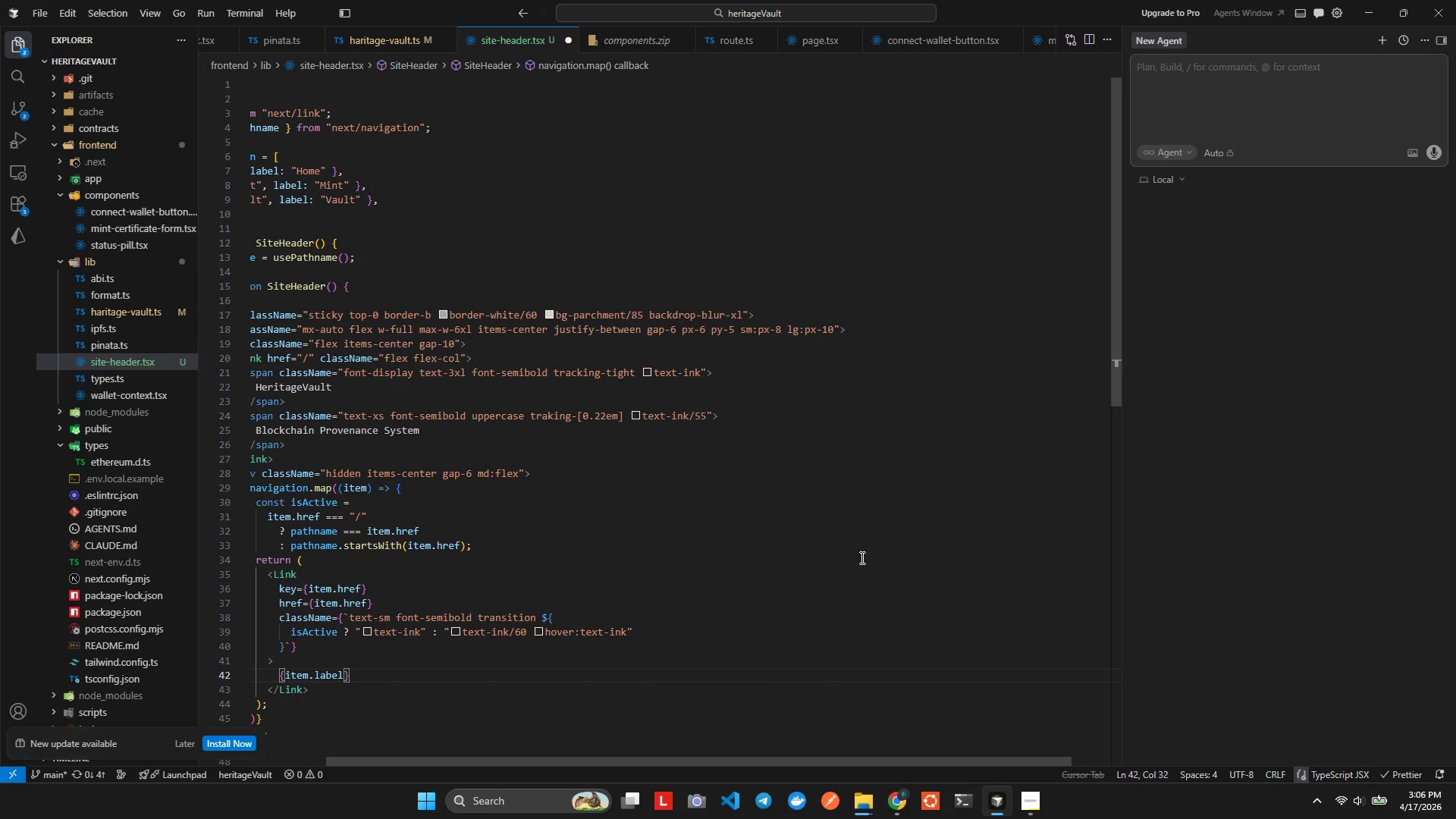 
key(Control+S)
 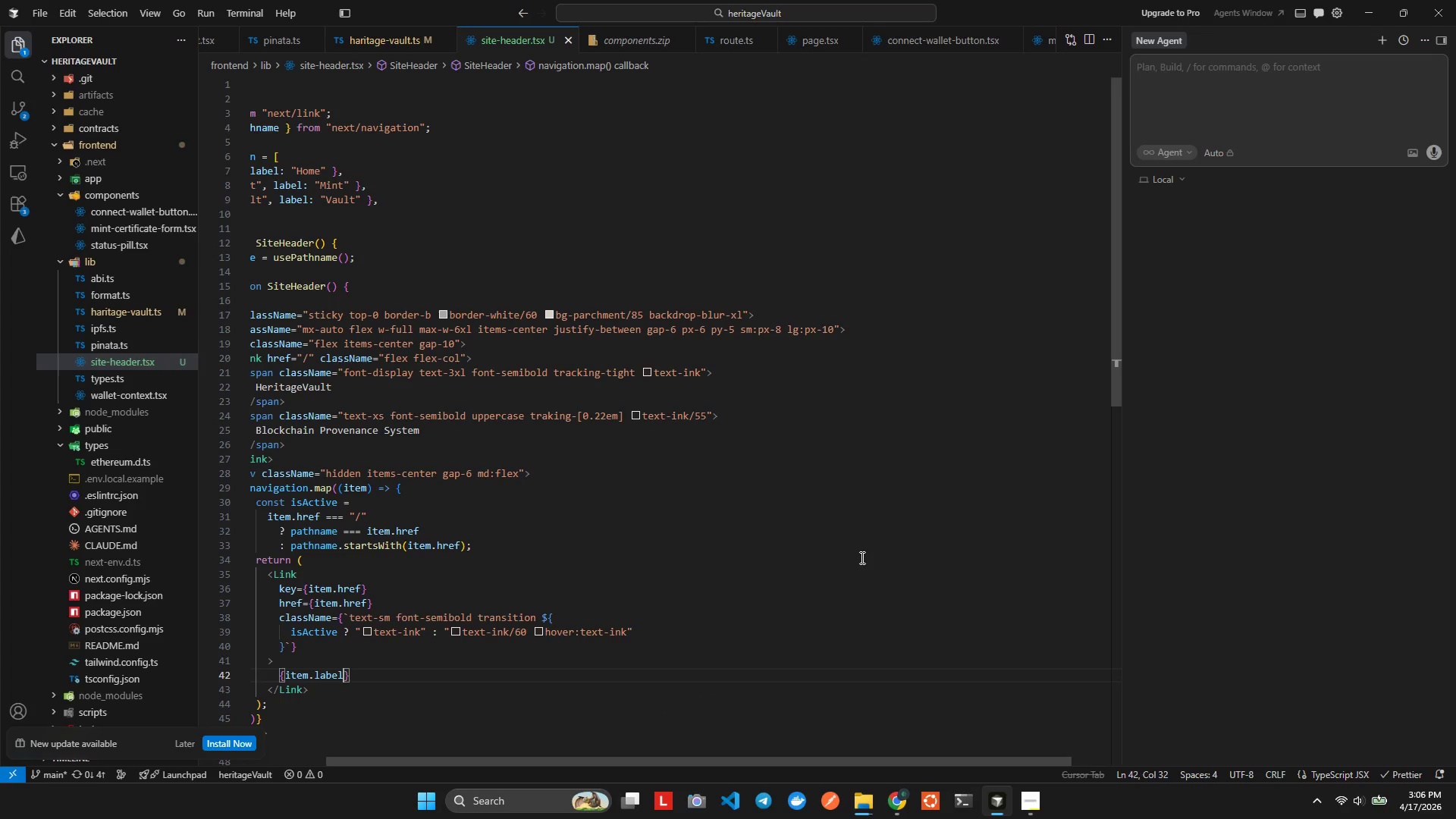 
key(Control+ArrowDown)
 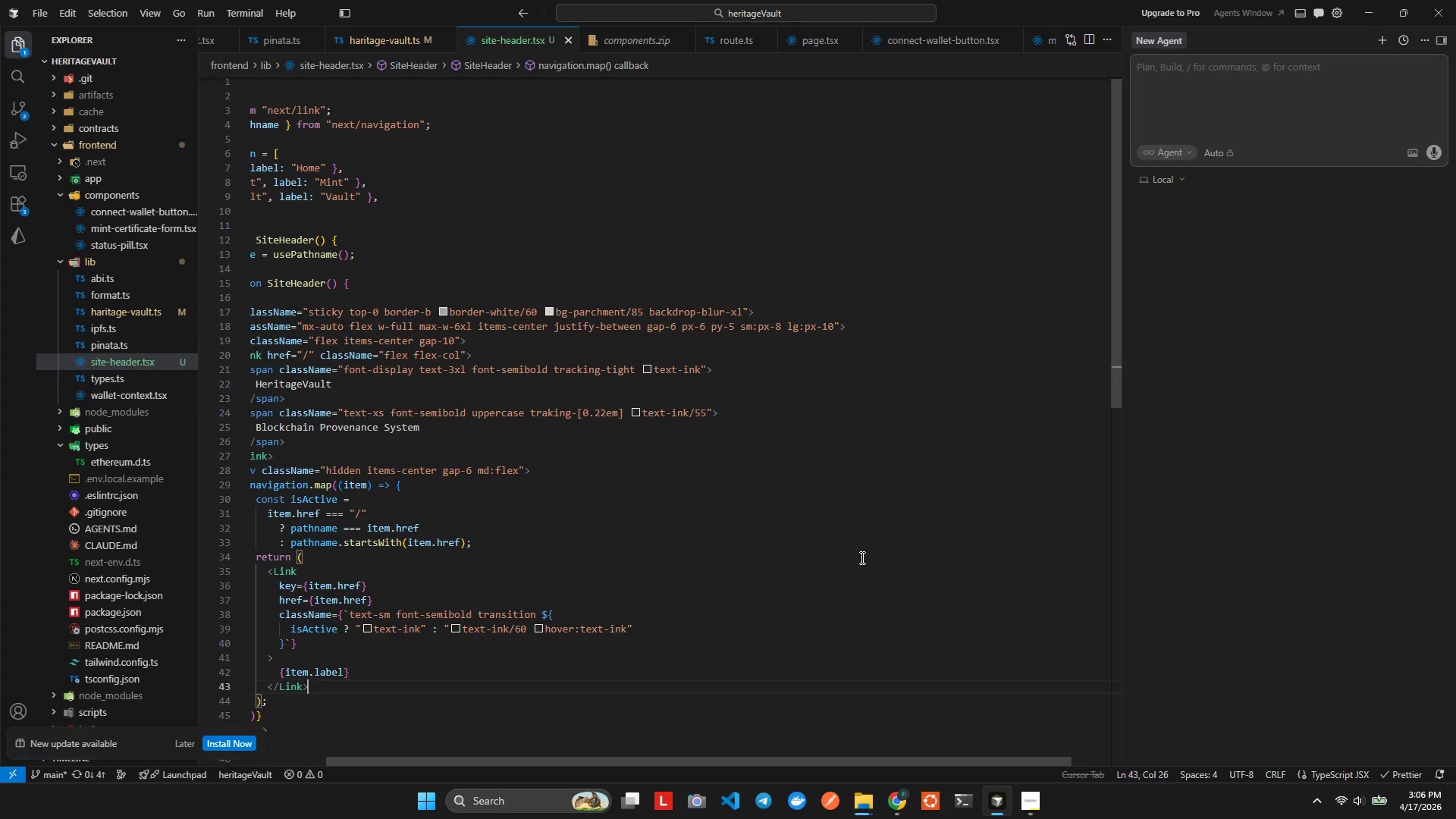 
key(Control+ArrowDown)
 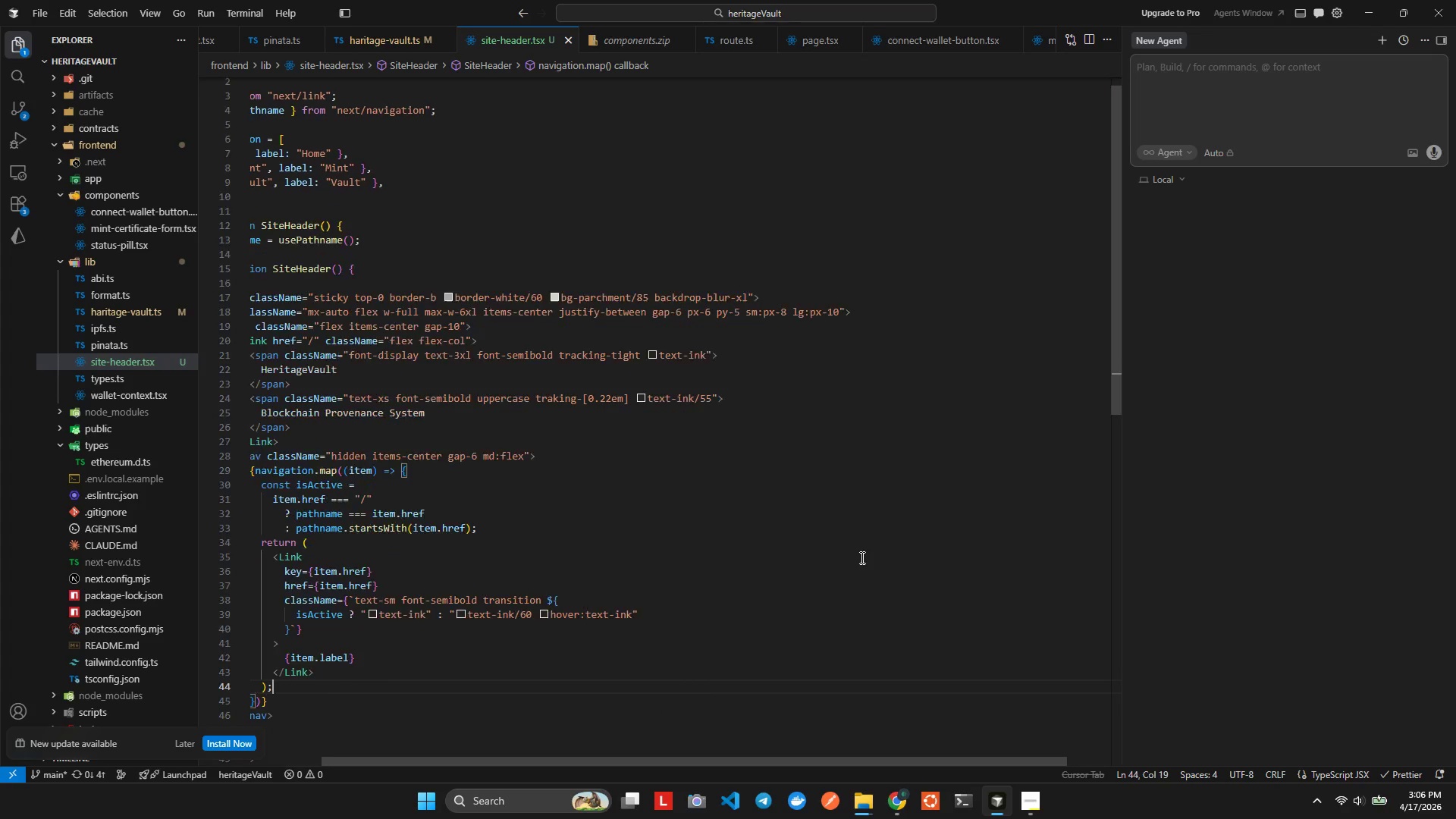 
key(Control+ArrowDown)
 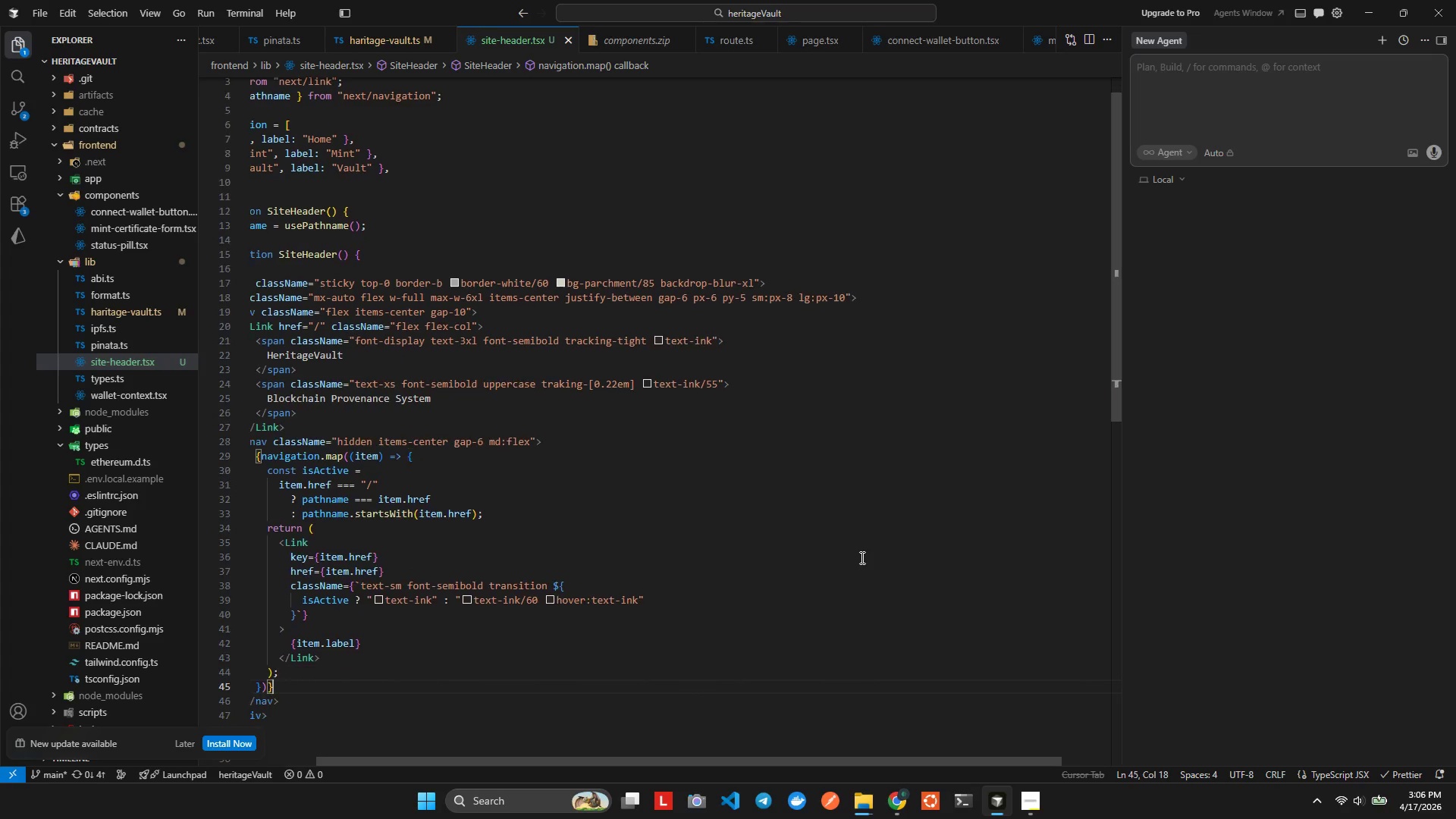 
key(Control+ArrowDown)
 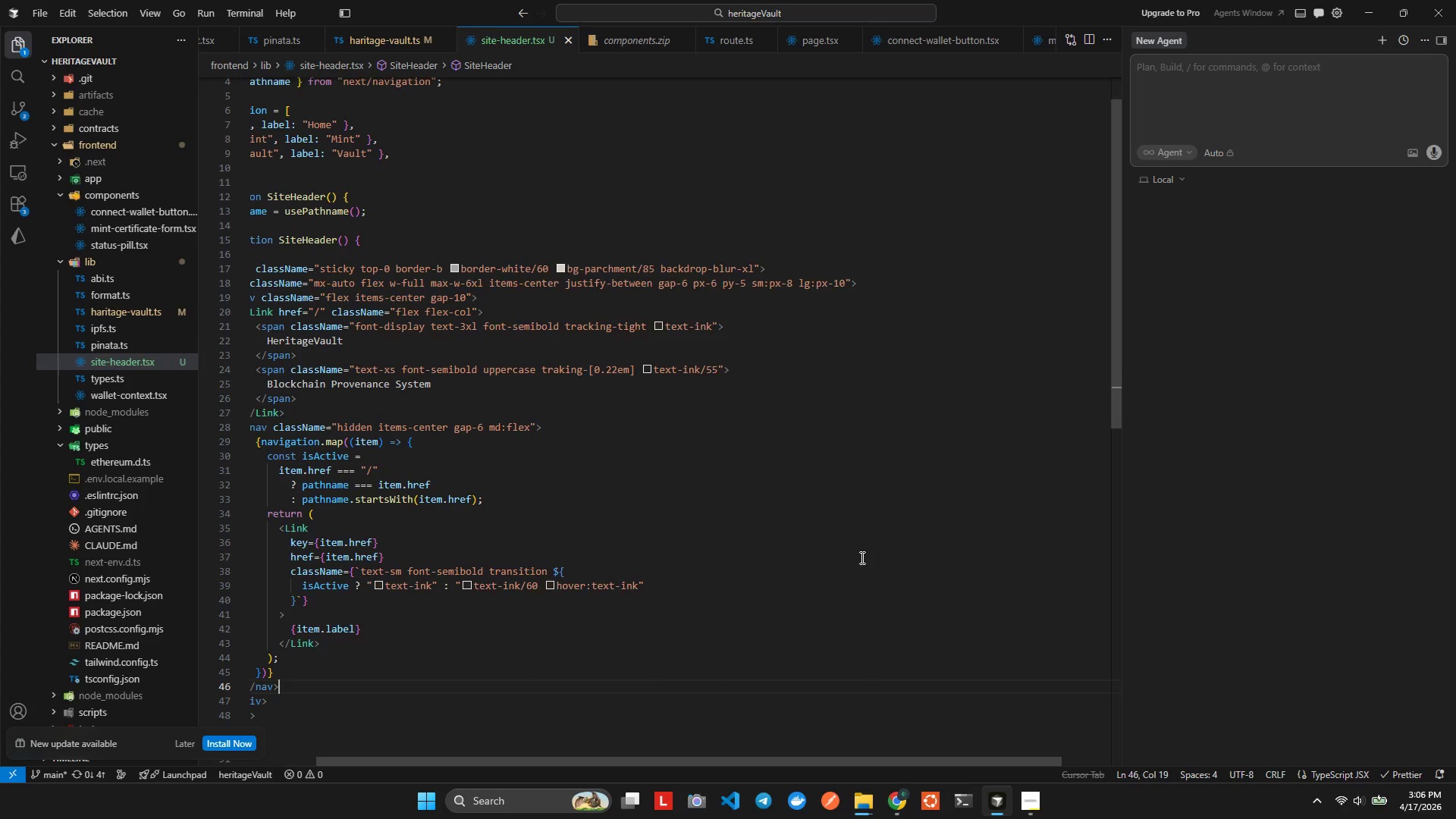 
key(Control+ArrowDown)
 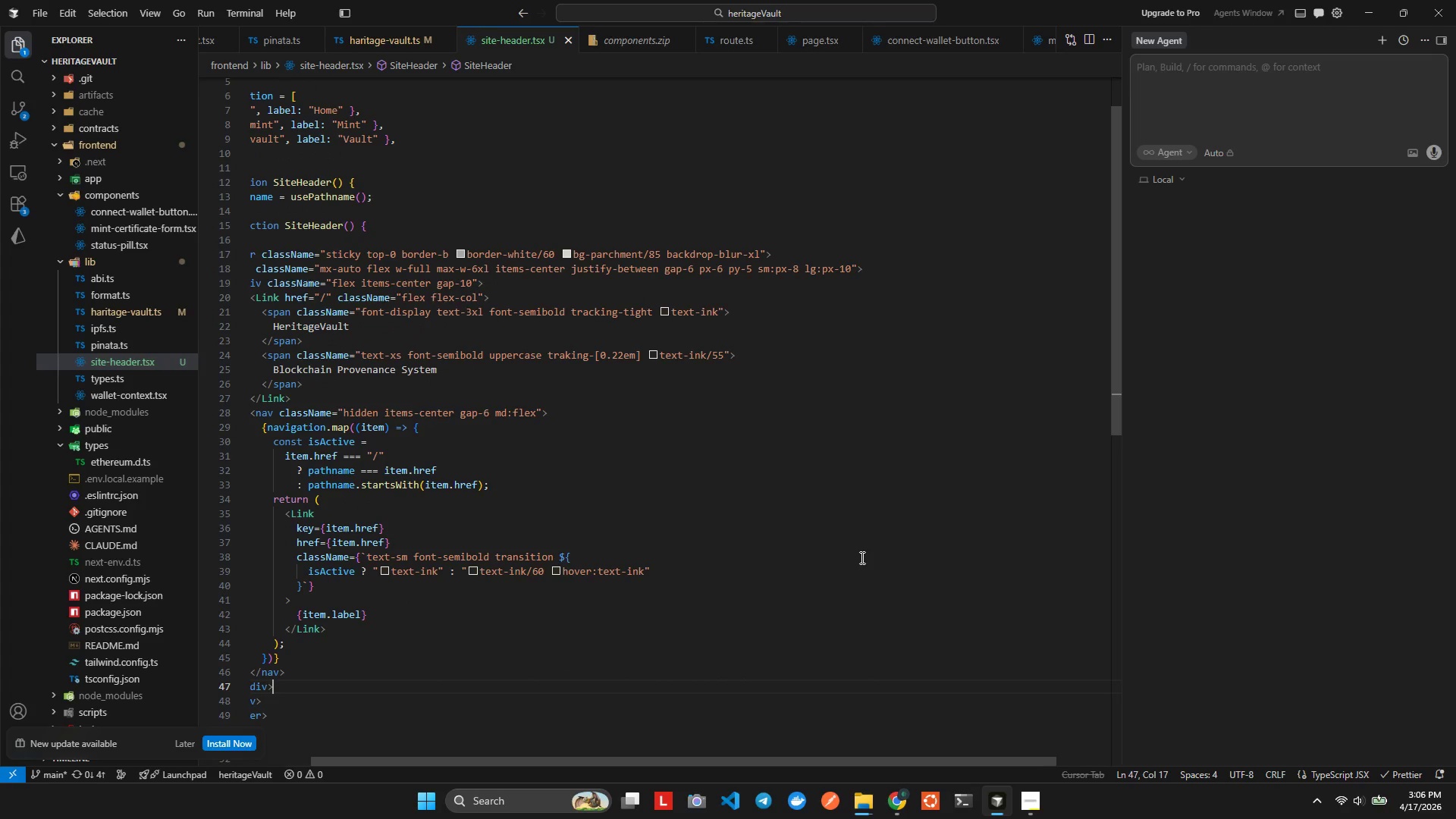 
key(Control+ArrowLeft)
 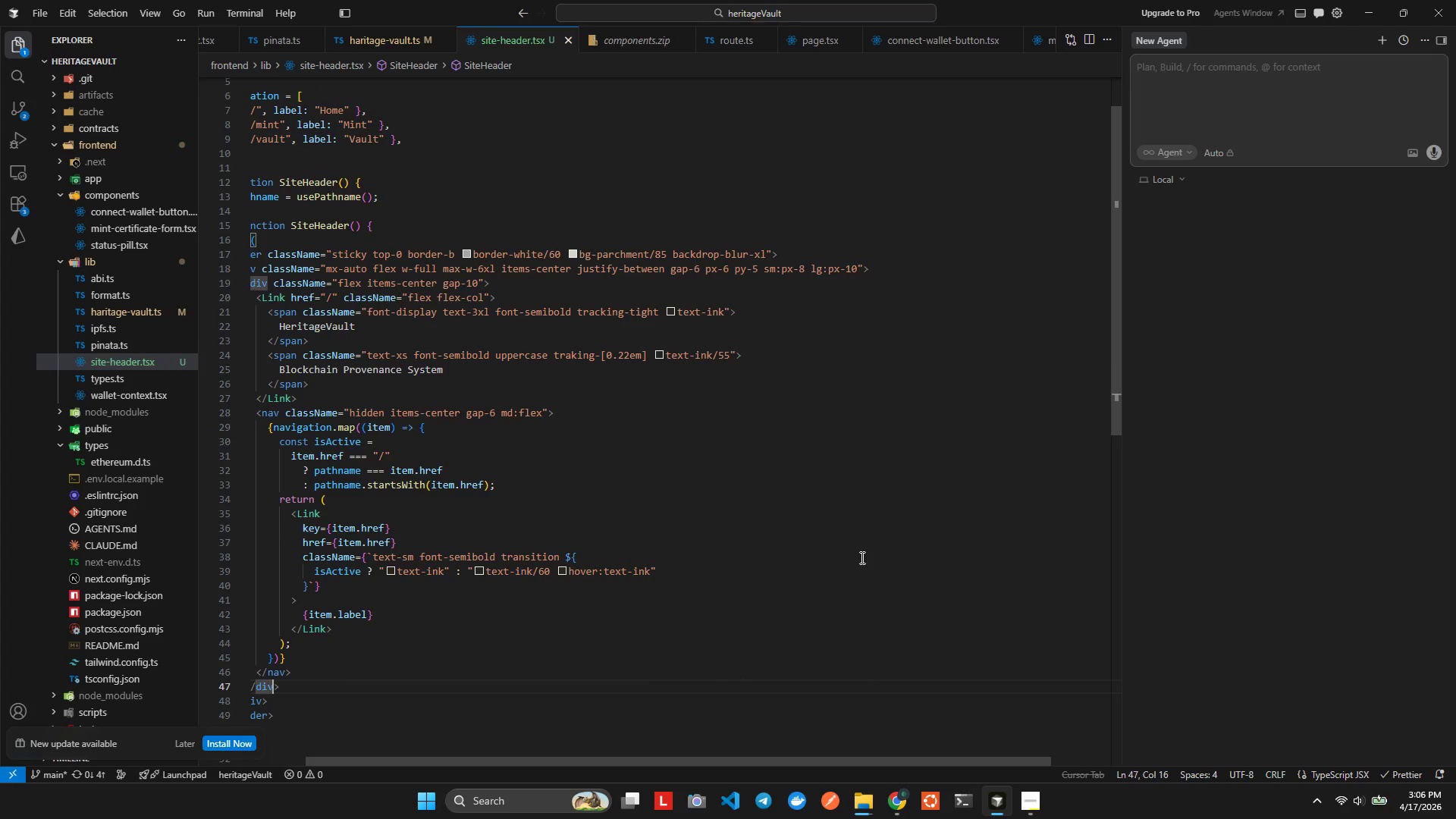 
key(Control+ArrowLeft)
 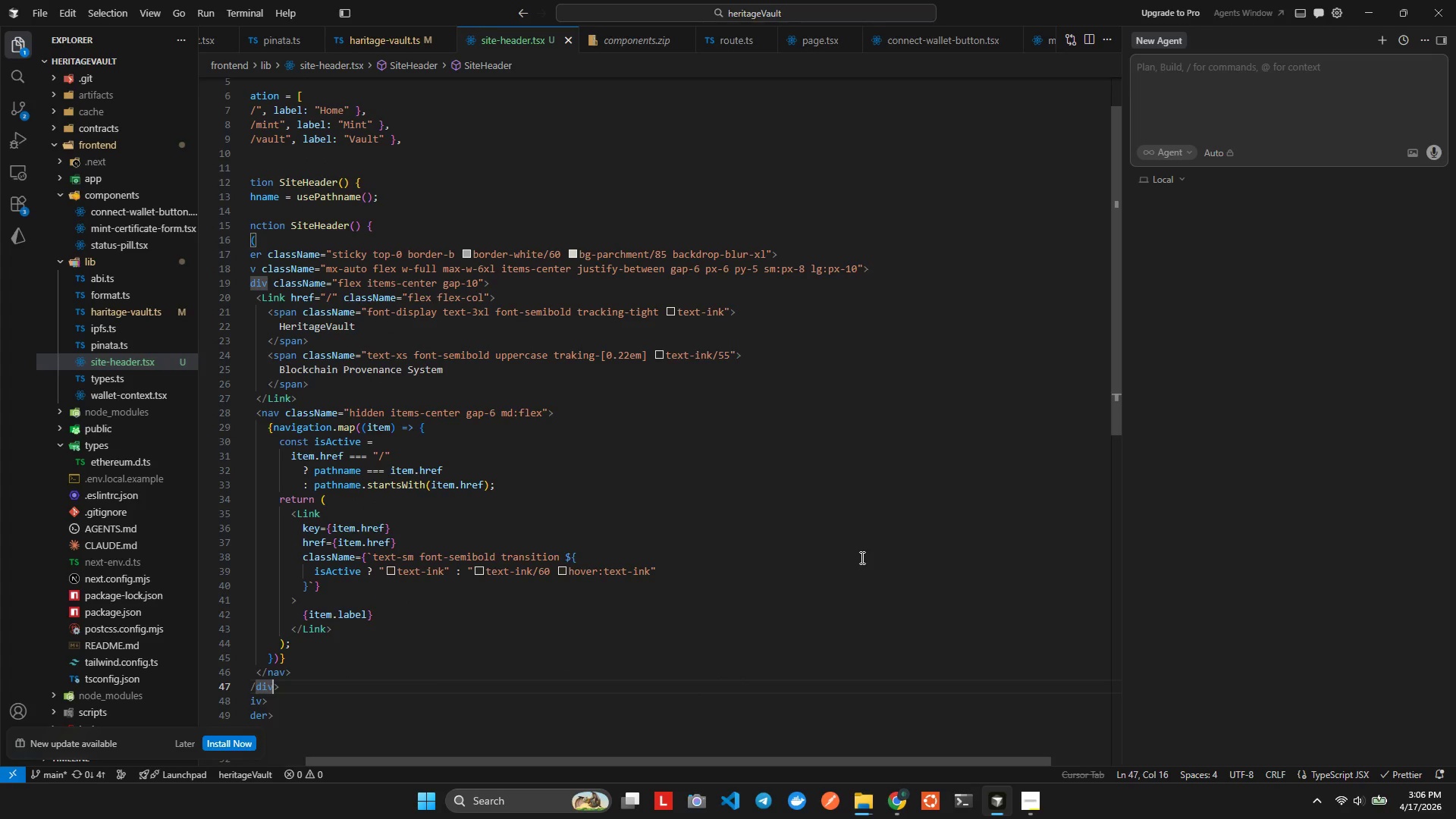 
key(Control+ArrowLeft)
 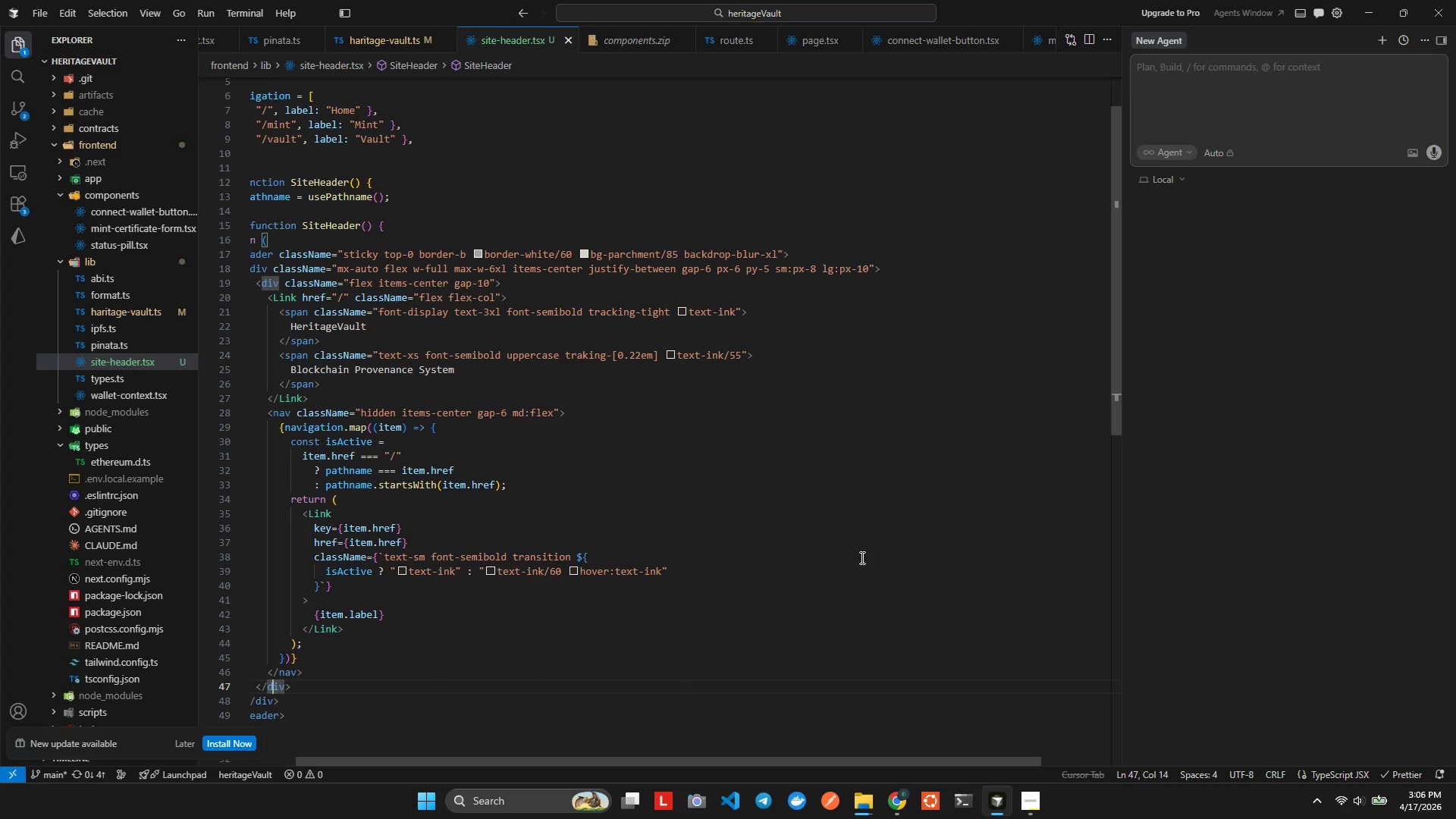 
key(Control+ArrowLeft)
 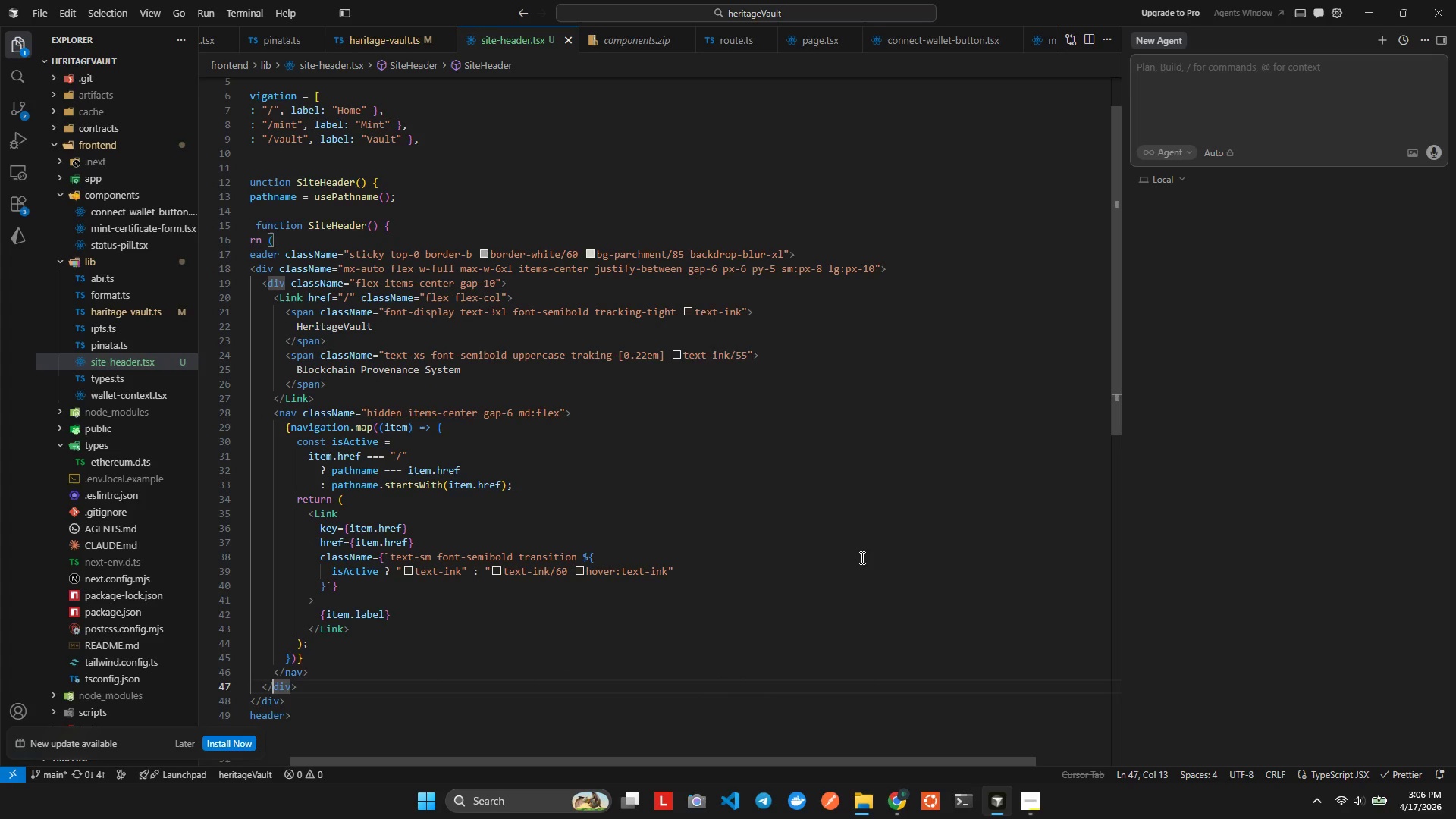 
key(Control+ArrowLeft)
 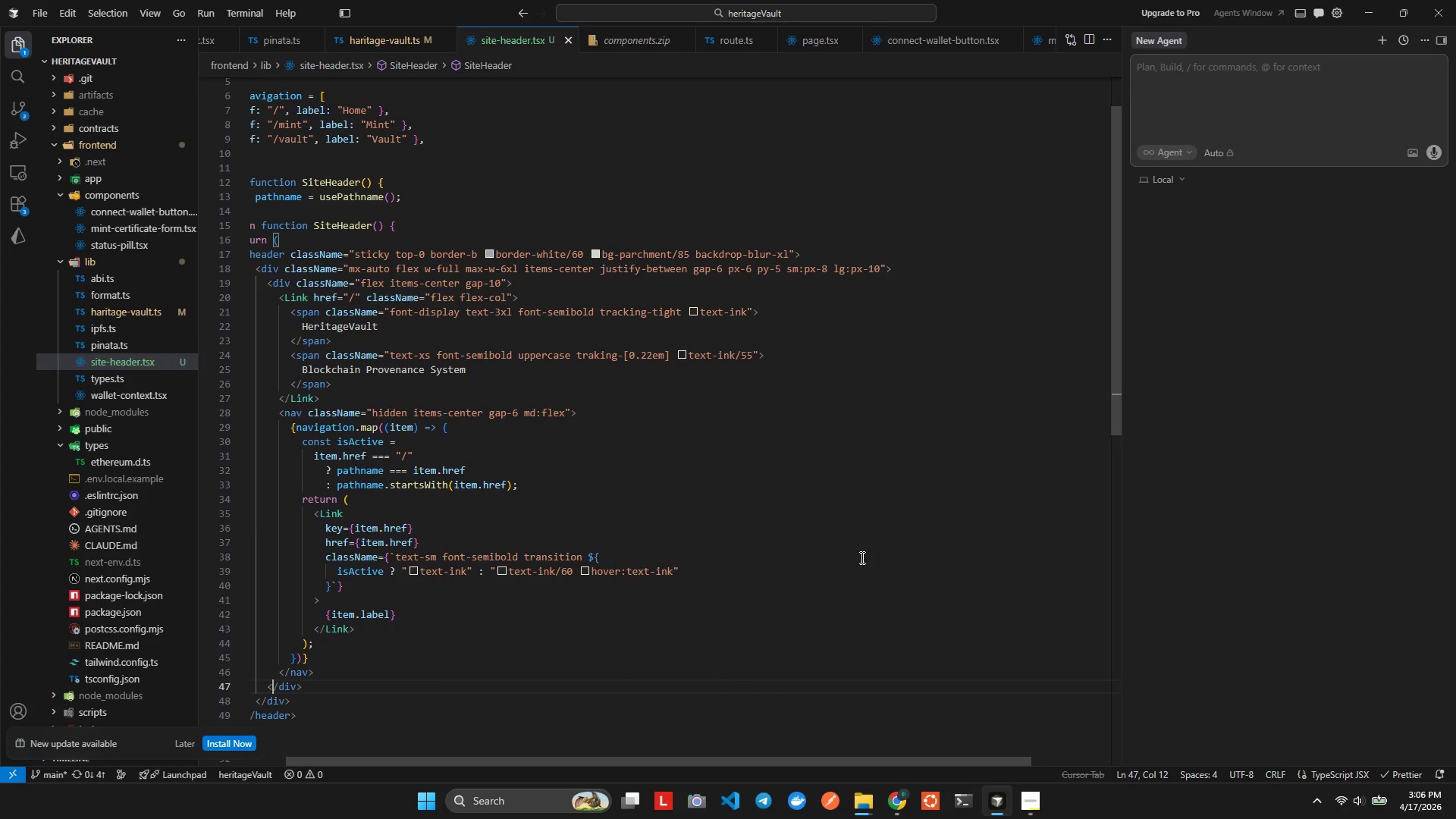 
key(ArrowRight)
 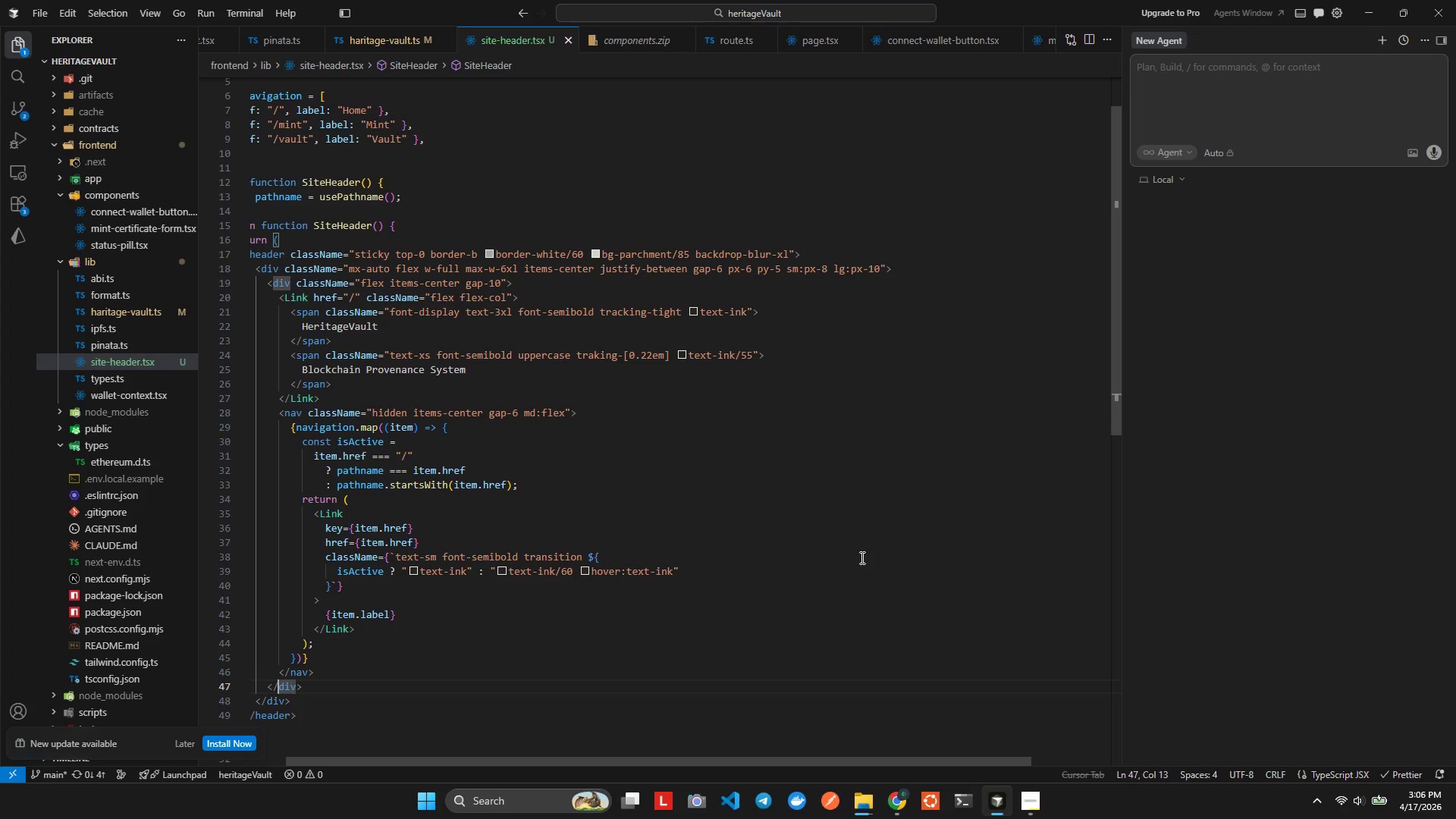 
key(ArrowRight)
 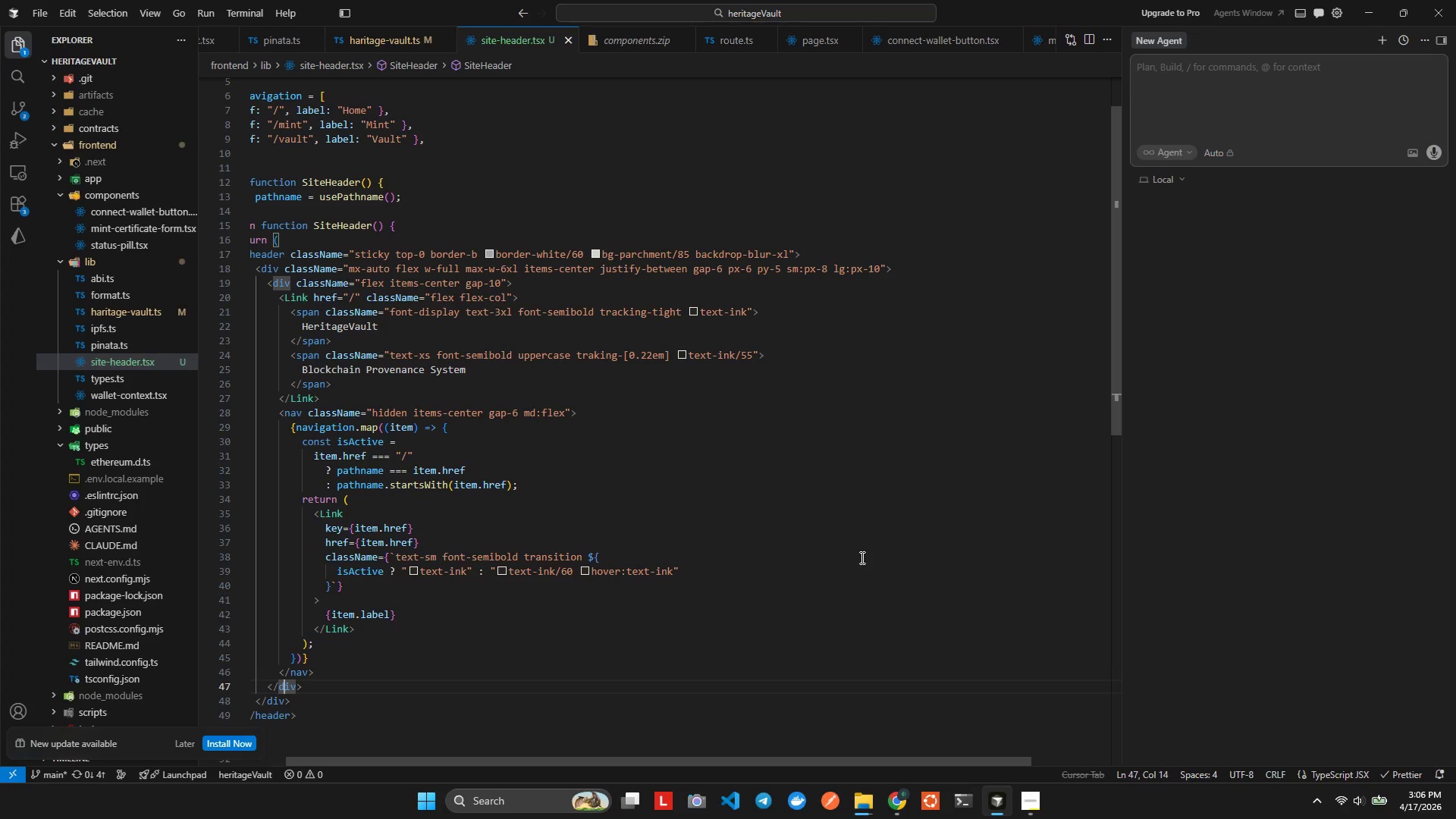 
key(ArrowRight)
 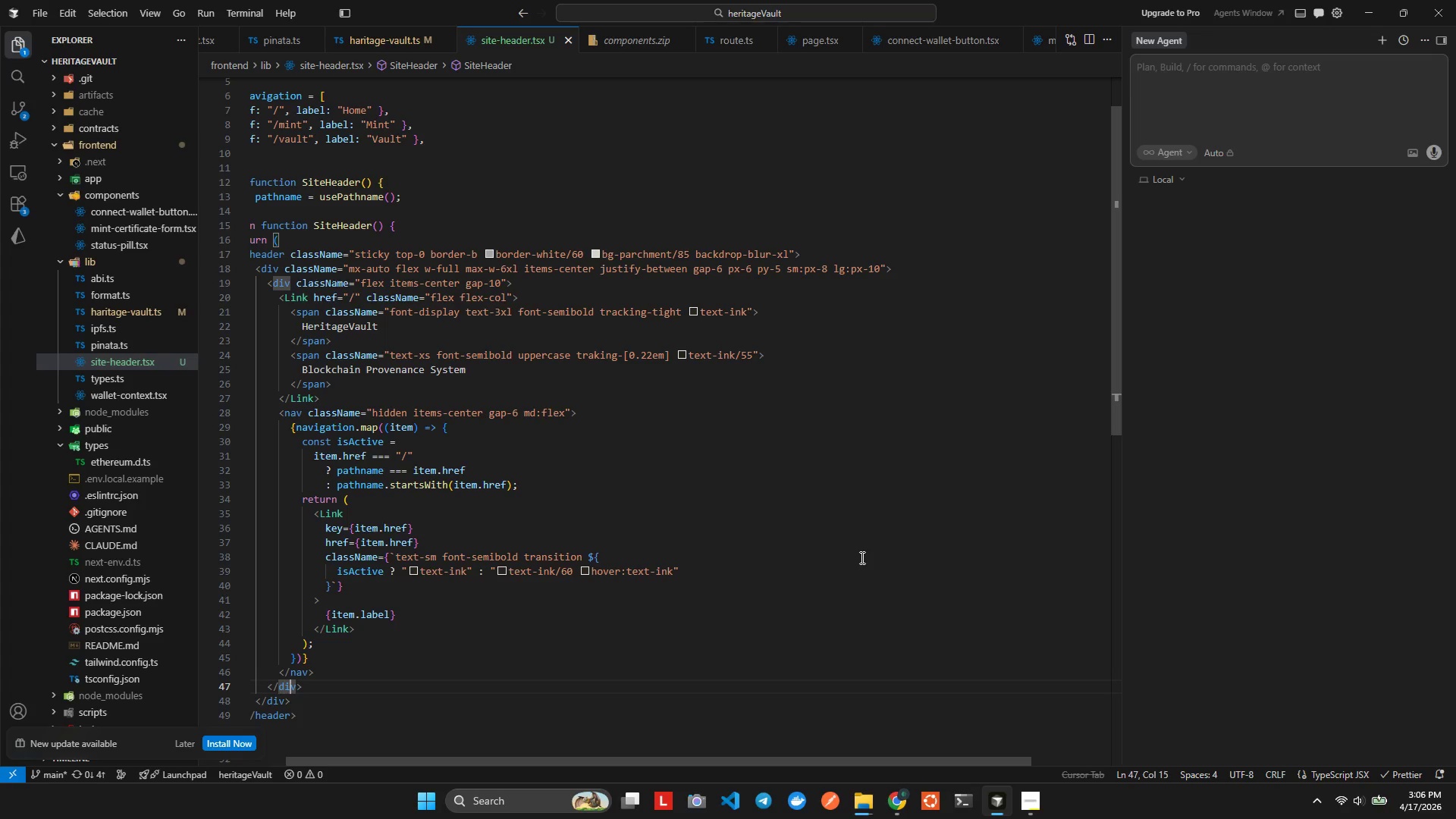 
key(ArrowRight)
 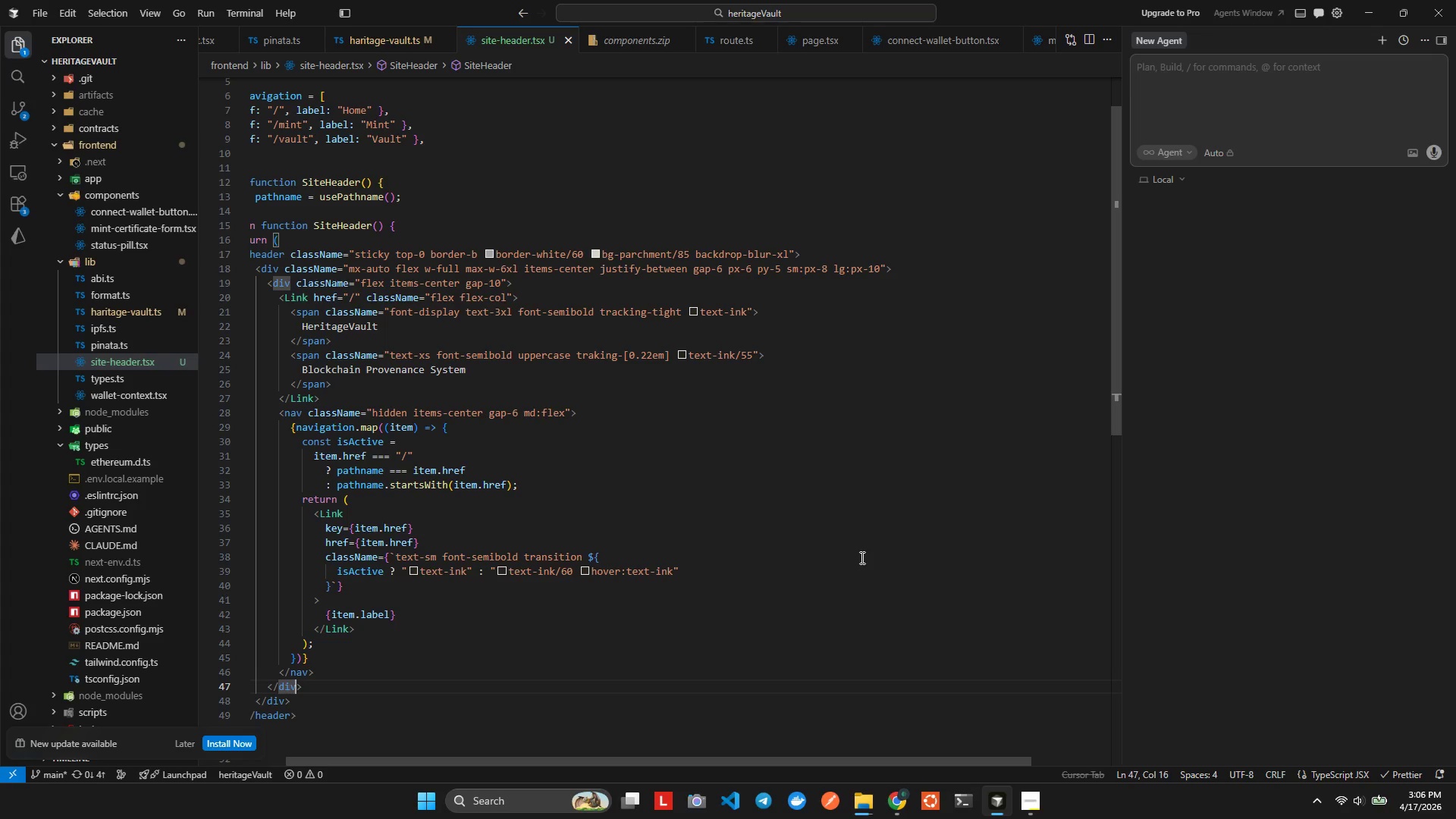 
key(ArrowRight)
 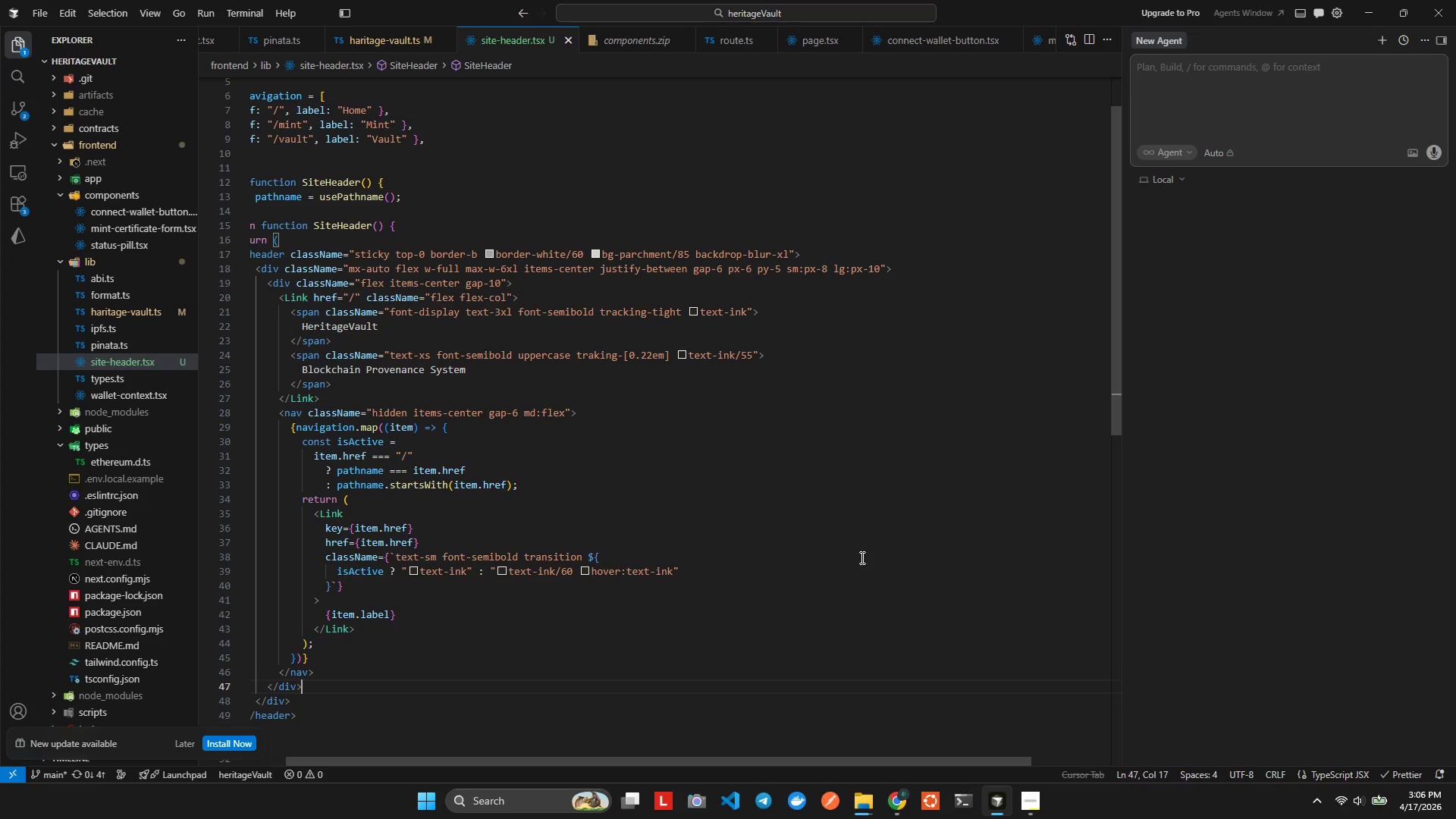 
key(Enter)
 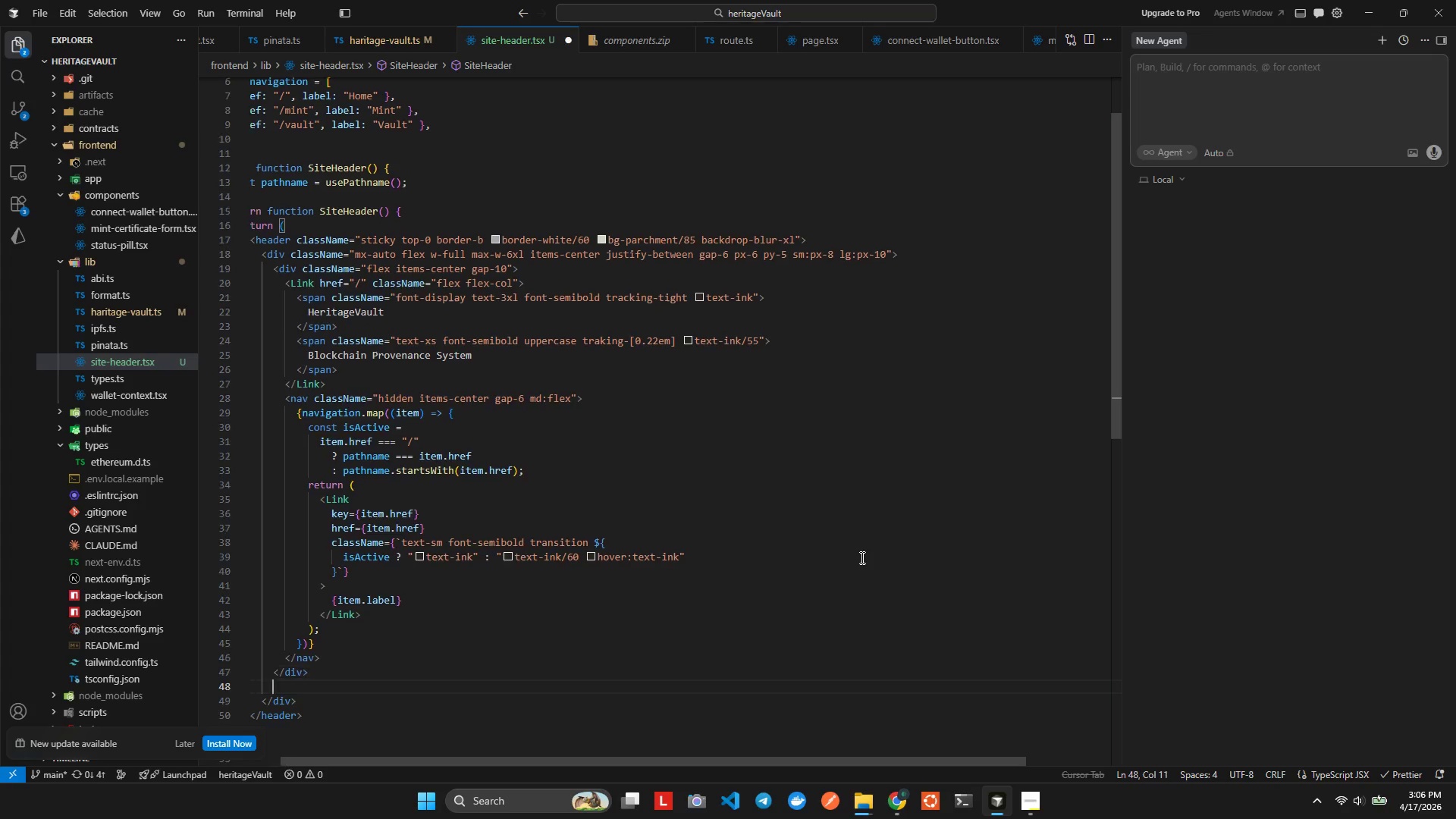 
key(Enter)
 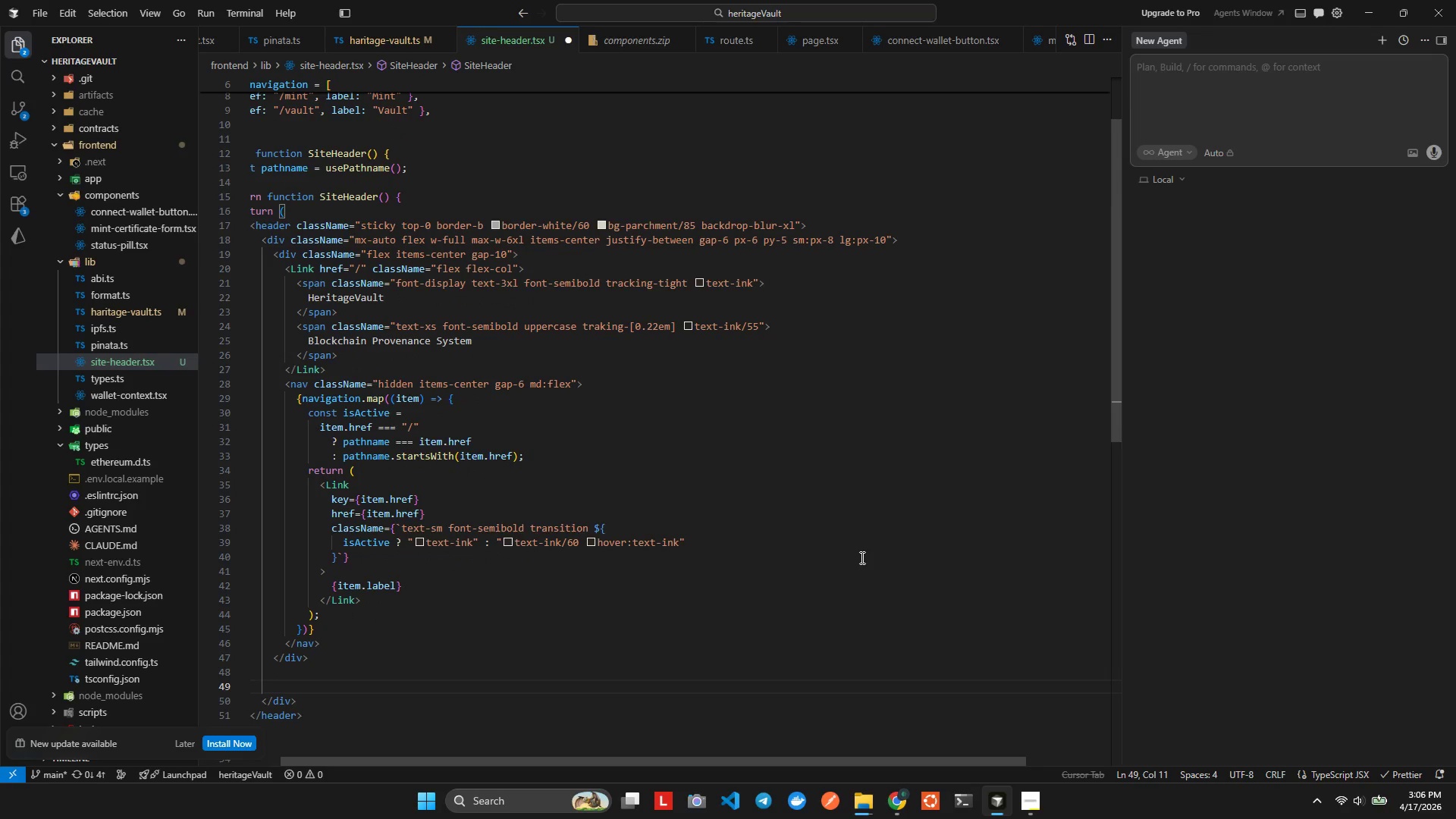 
type(<Conn)
 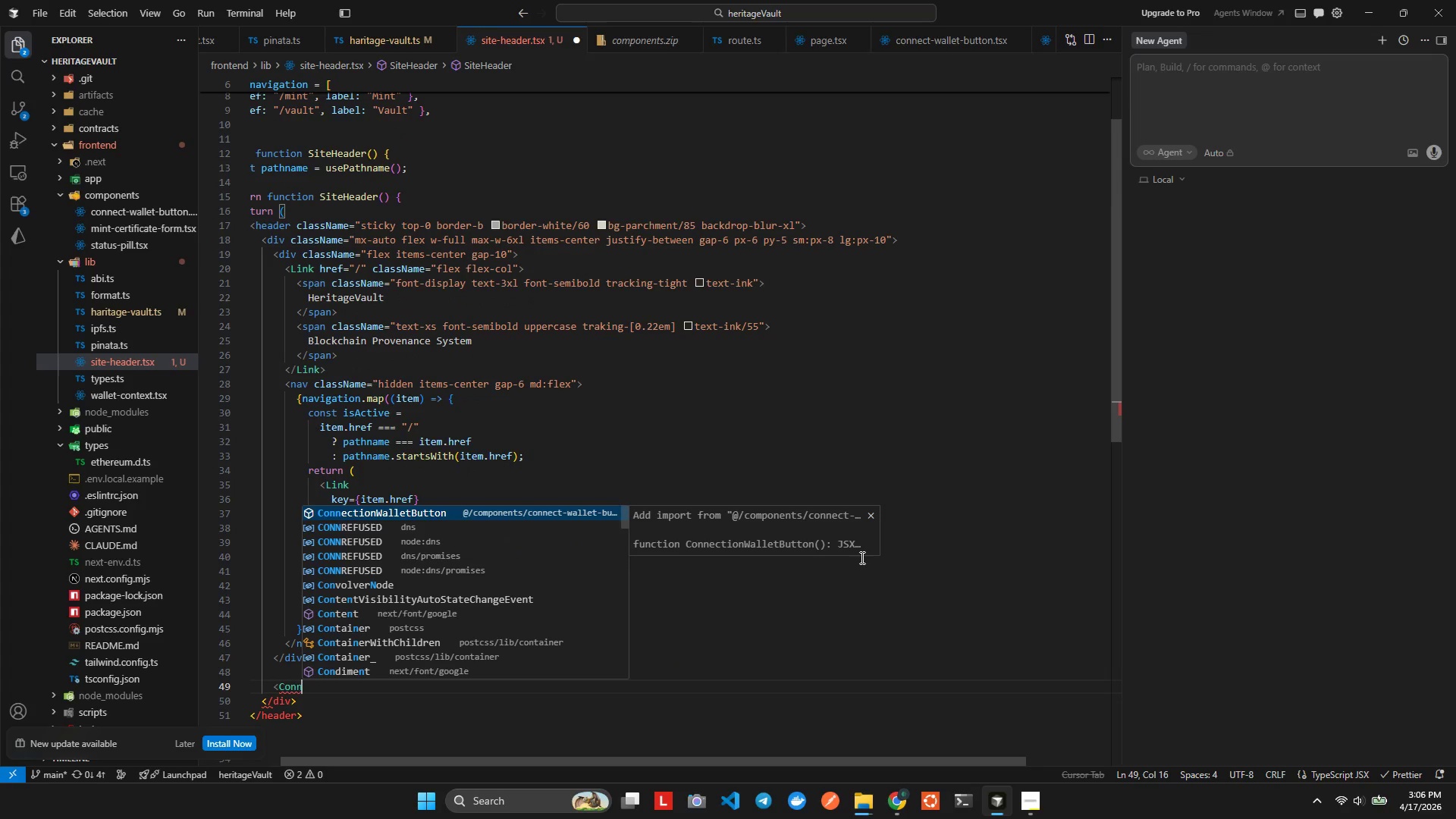 
key(Enter)
 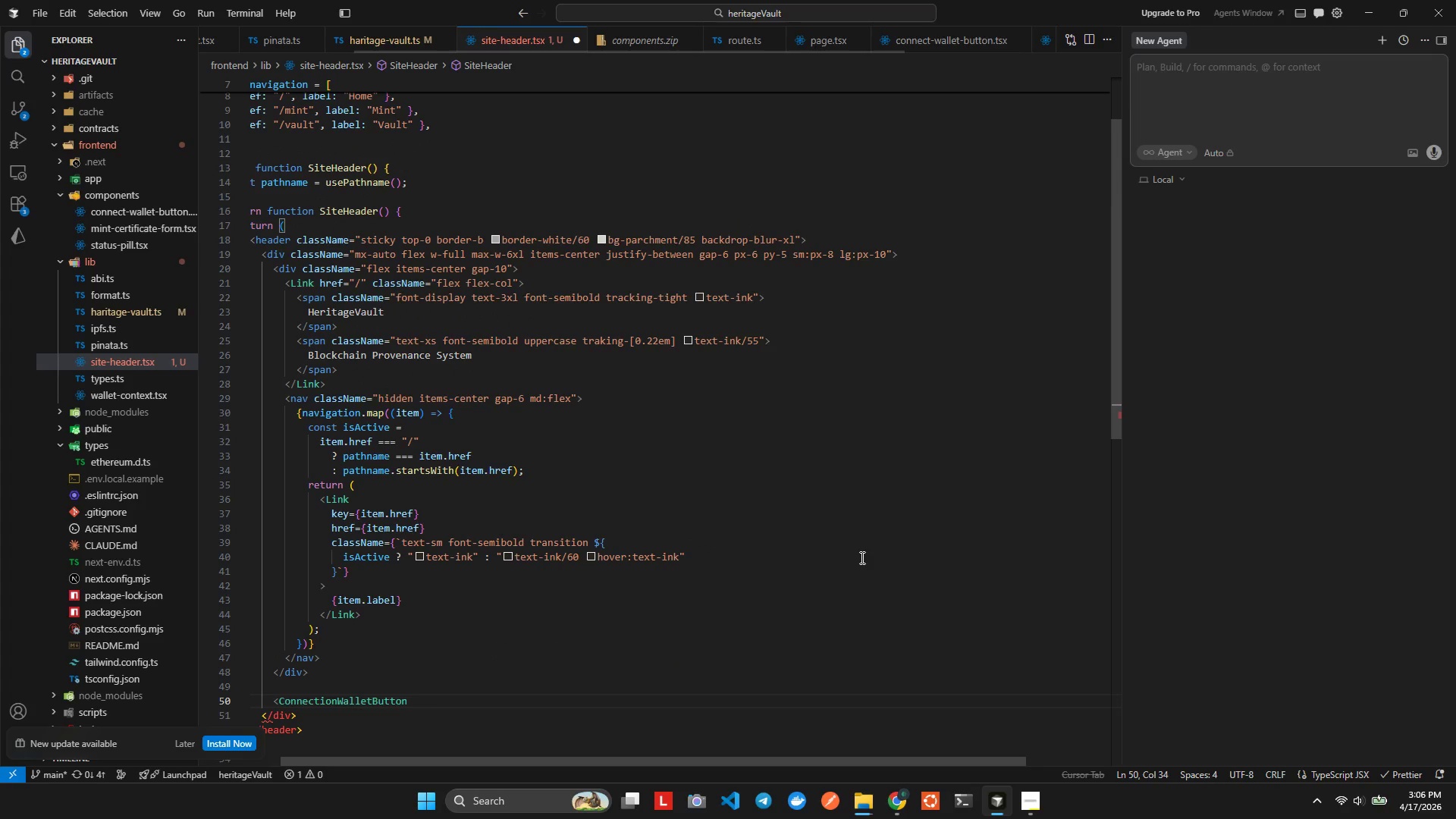 
key(Space)
 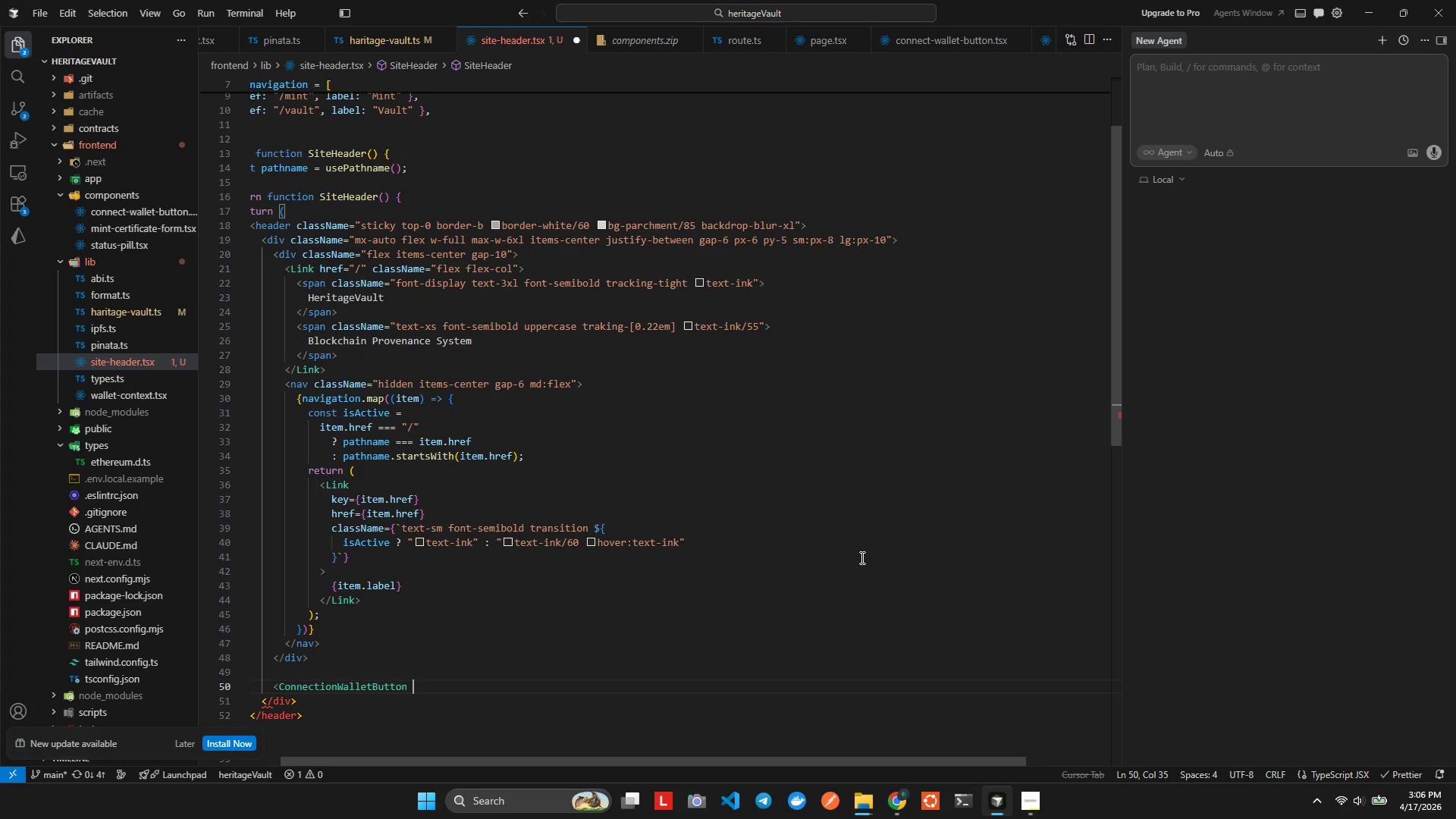 
key(NumpadDivide)
 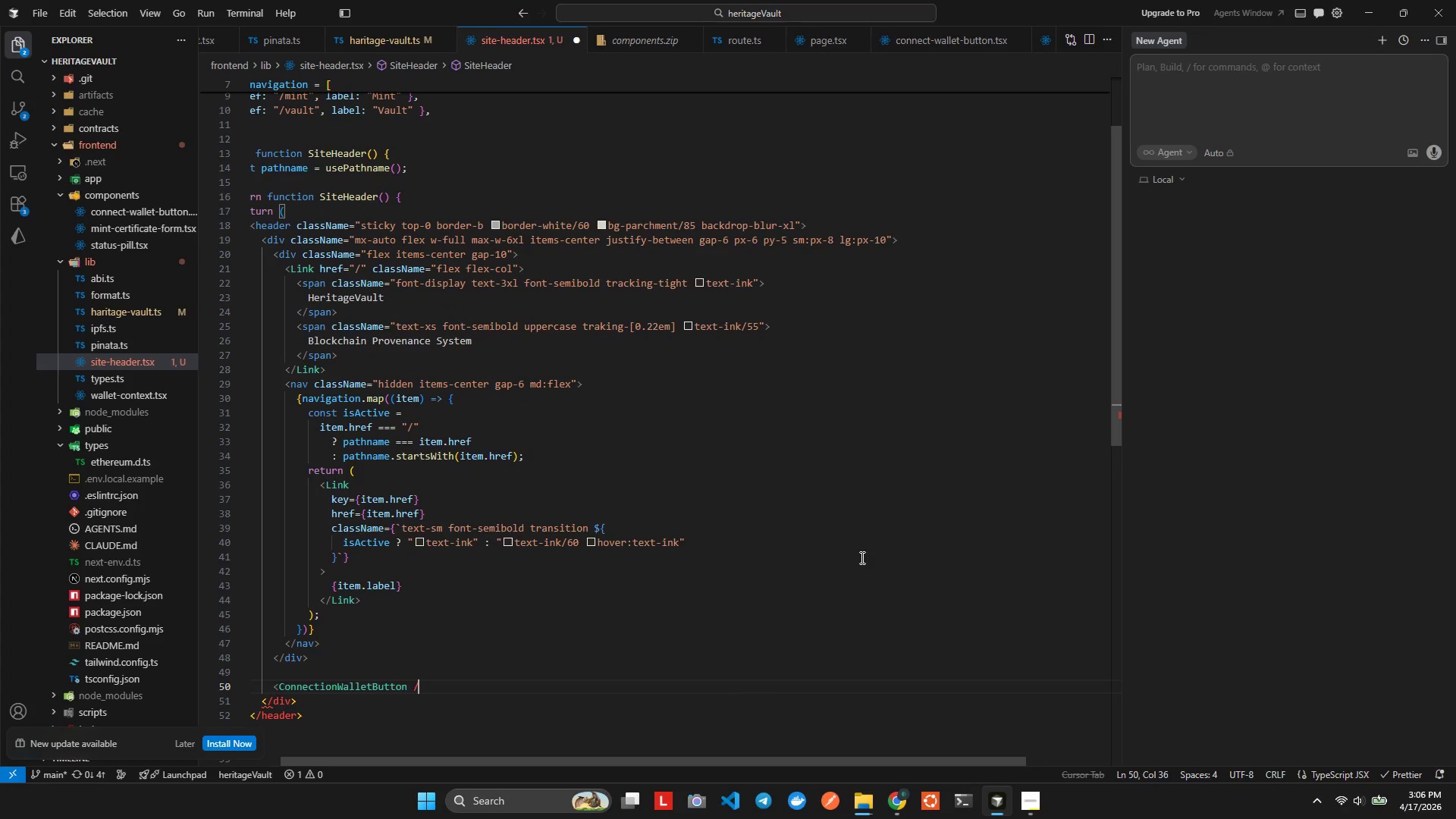 
key(Shift+Period)
 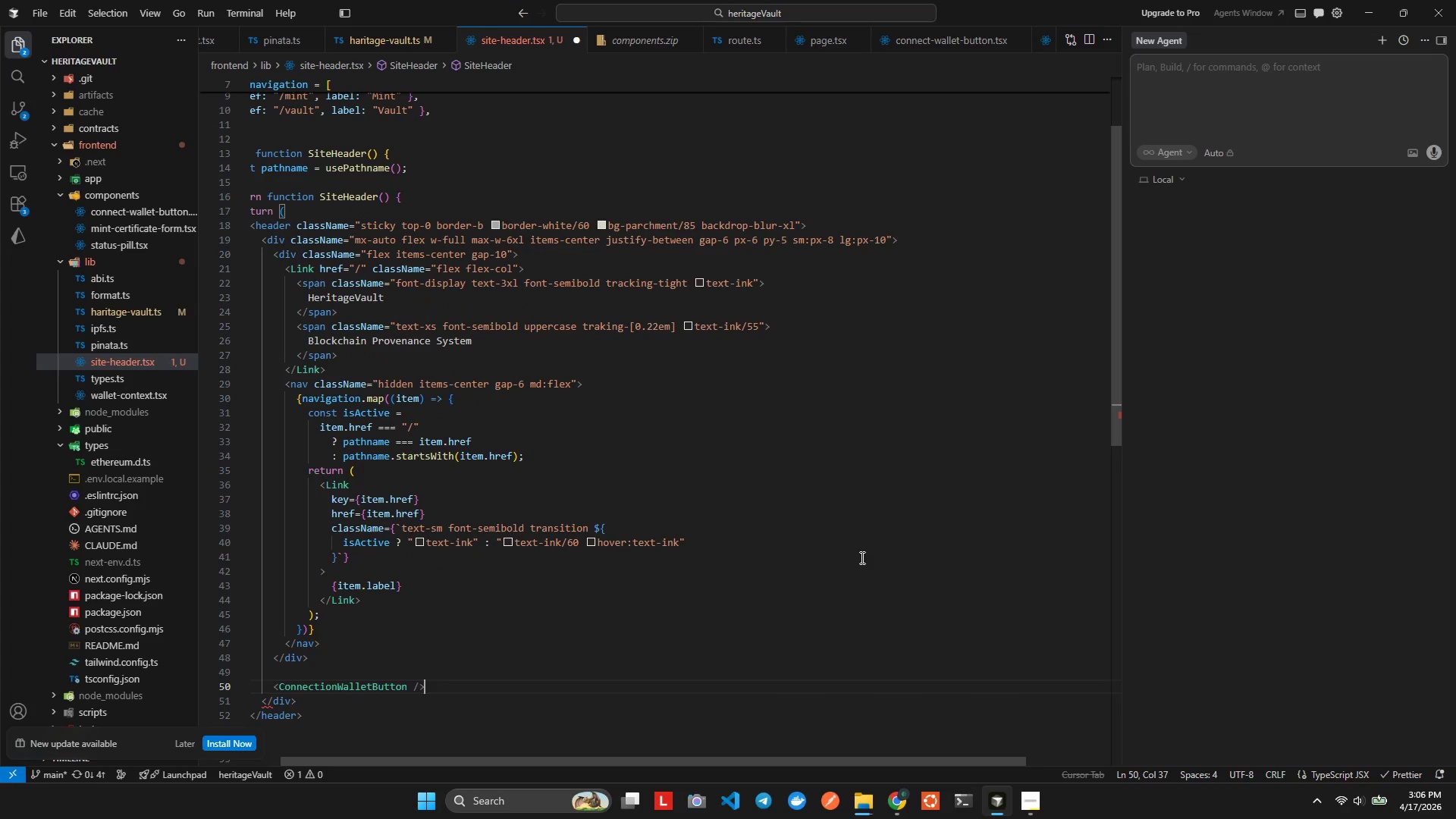 
key(Alt+AltLeft)
 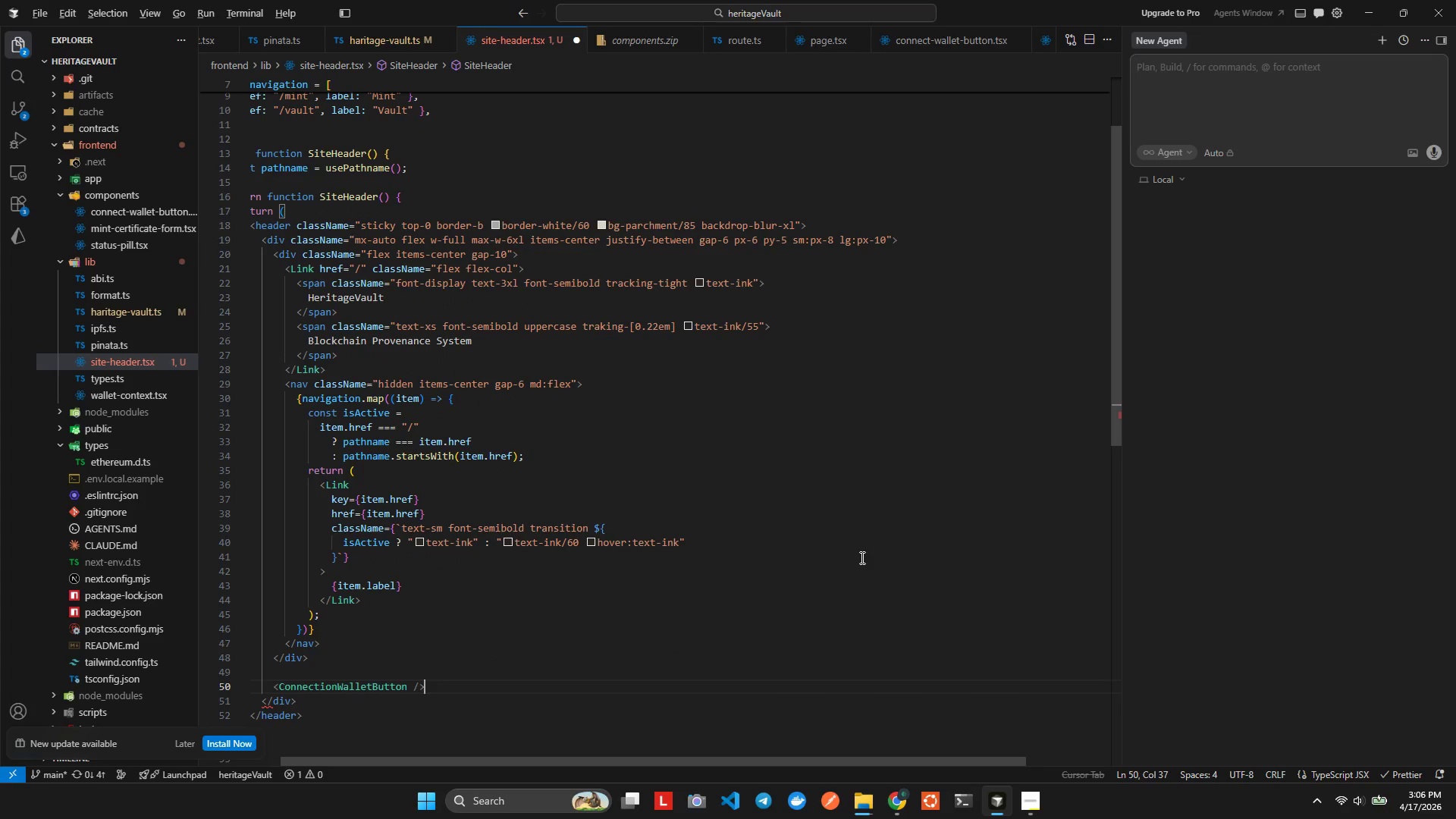 
key(Alt+Shift+ShiftLeft)
 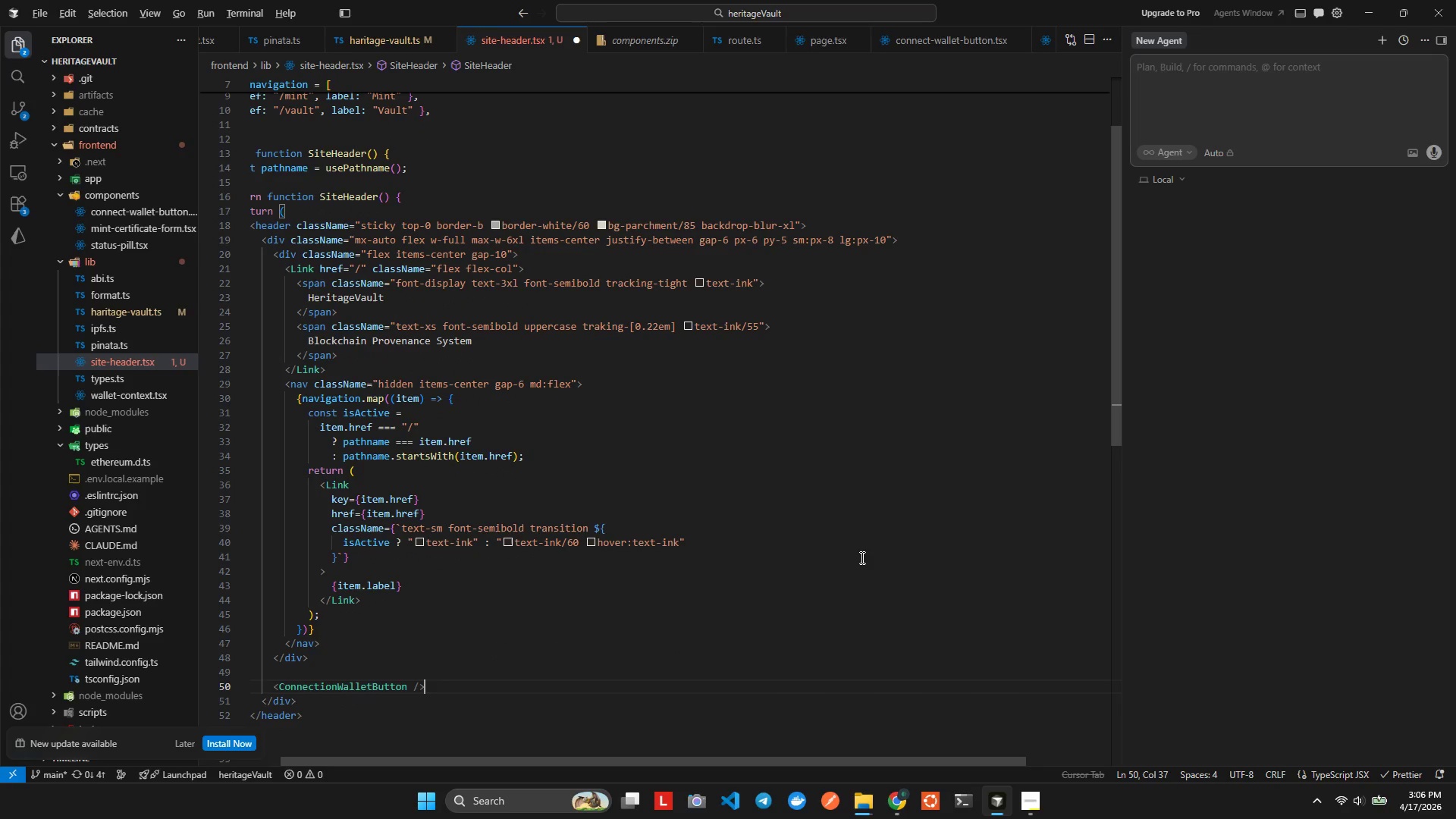 
key(Alt+Shift+F)
 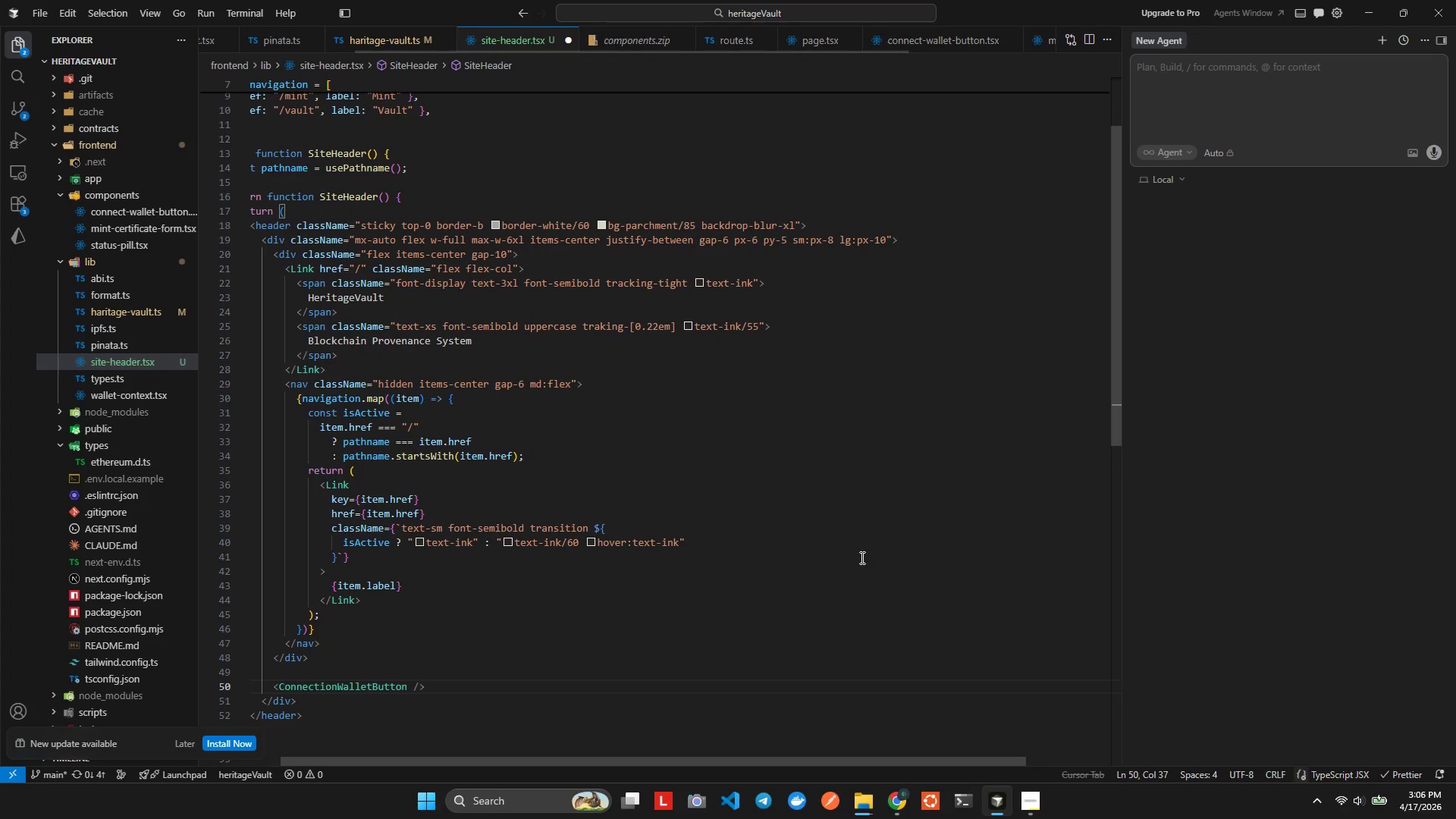 
key(Control+ControlLeft)
 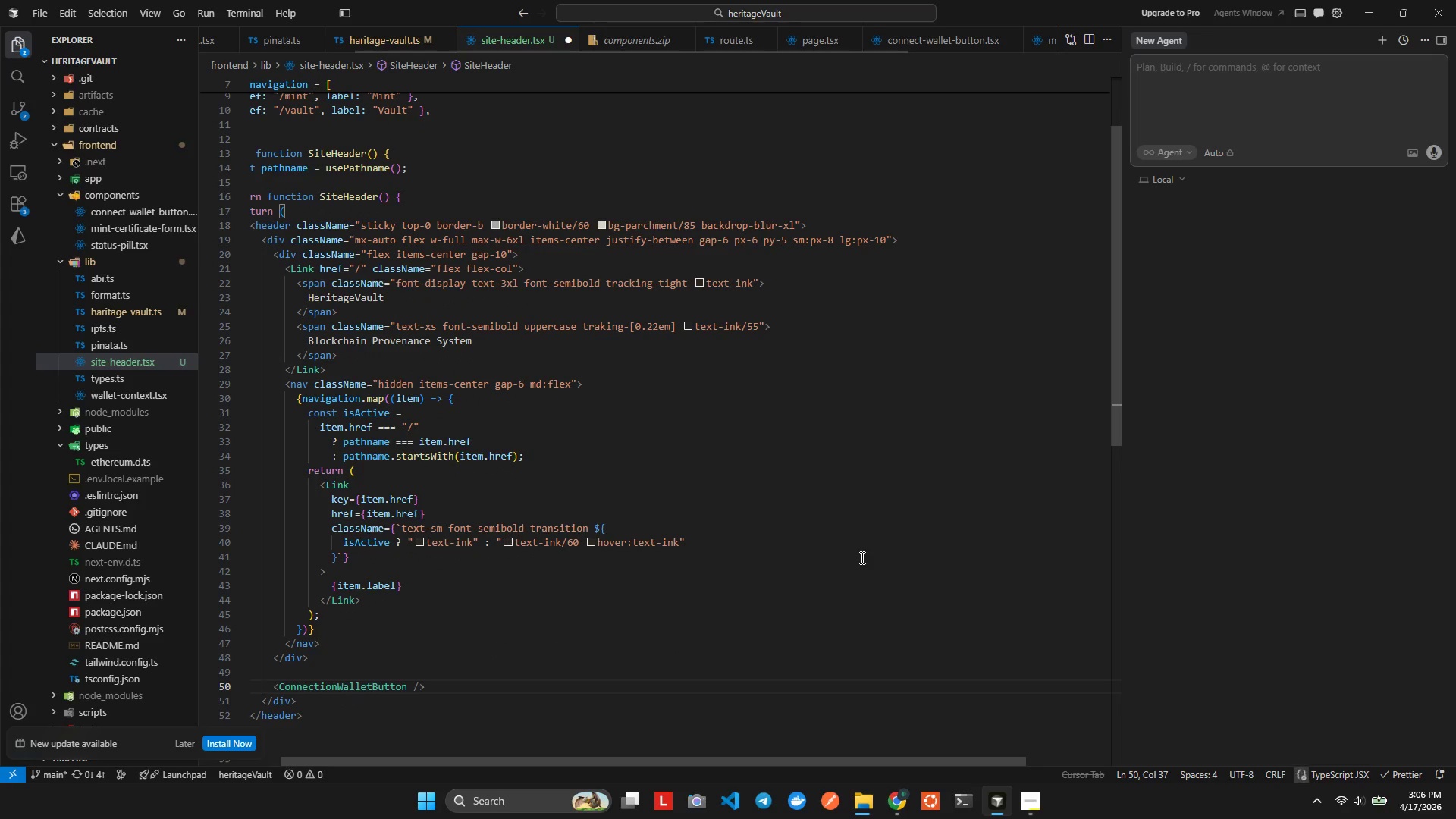 
key(Control+S)
 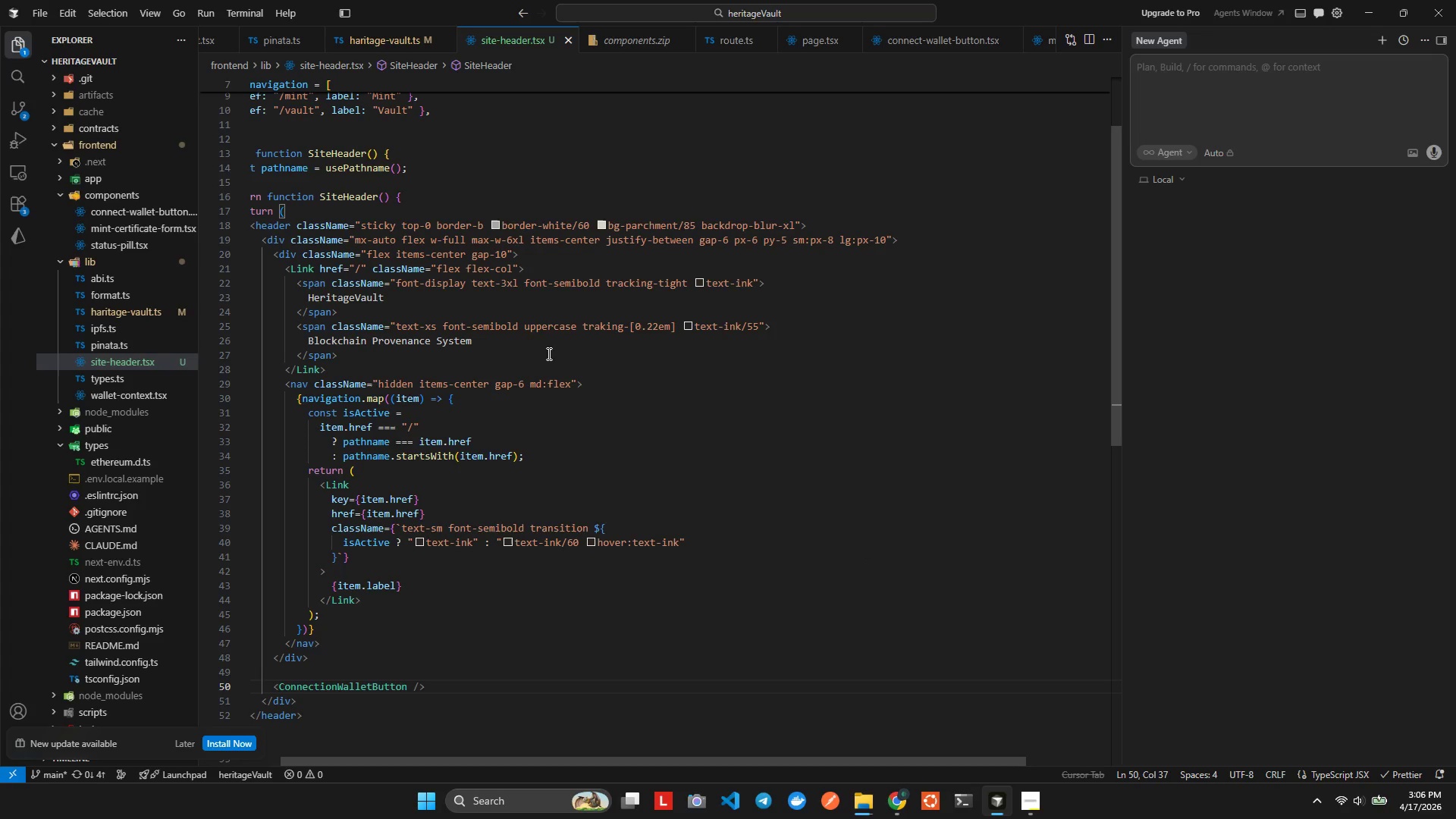 
left_click([8, 116])
 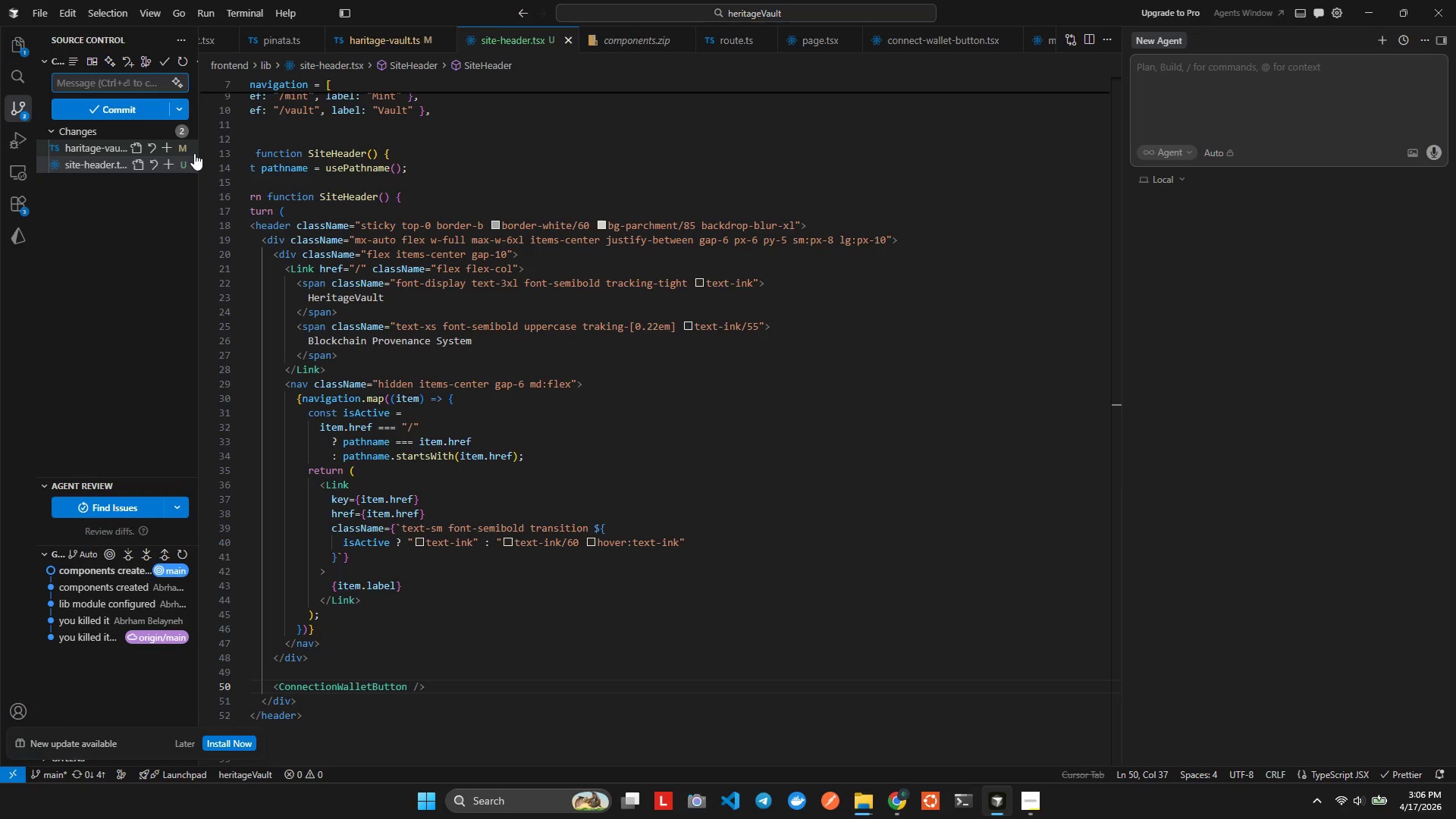 
type(site header confgured)
 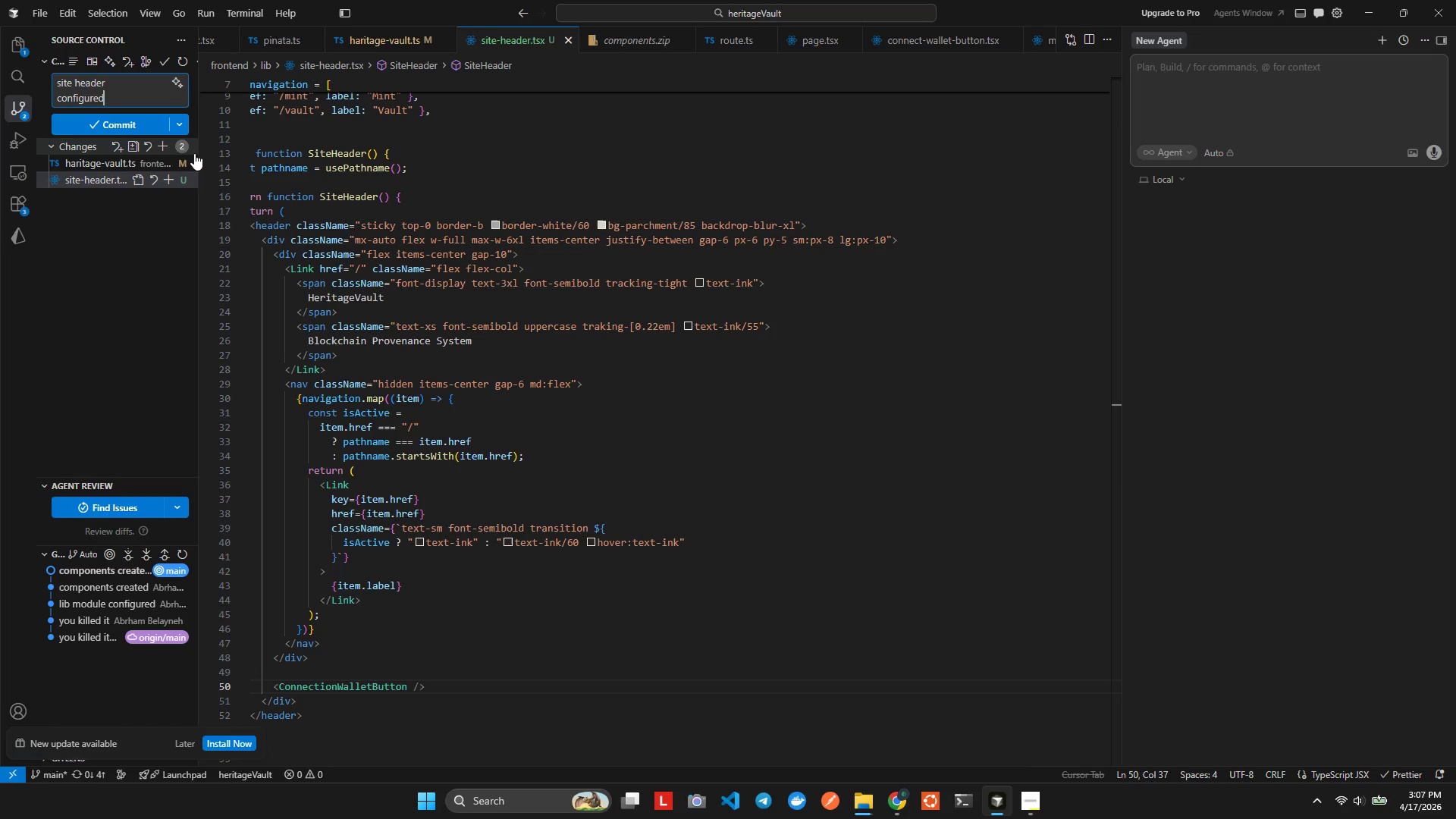 
key(ArrowLeft)
 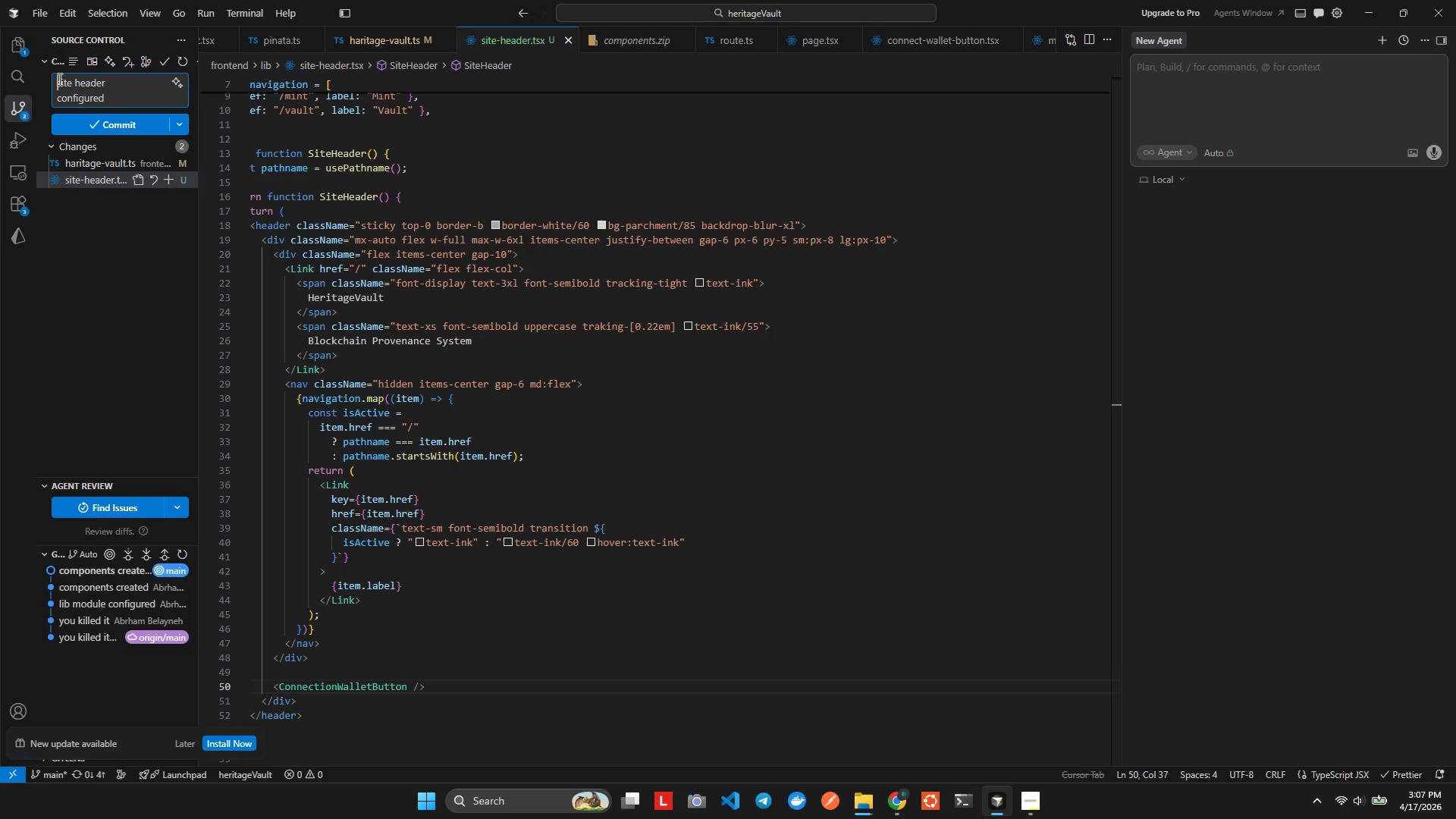 
hold_key(key=F, duration=0.31)
 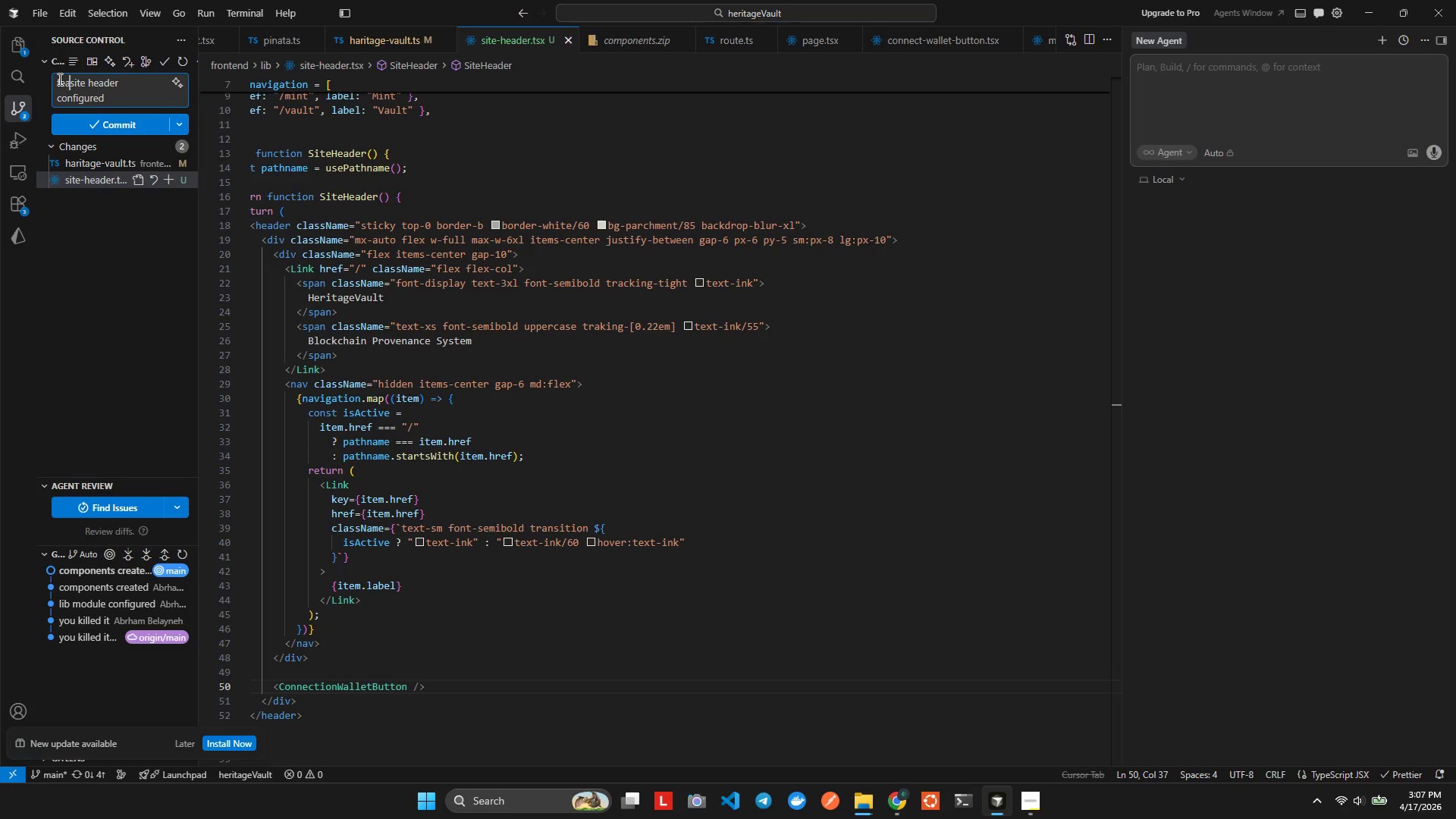 
type(eat)
key(Backspace)
key(Backspace)
key(Backspace)
type(eat: )
 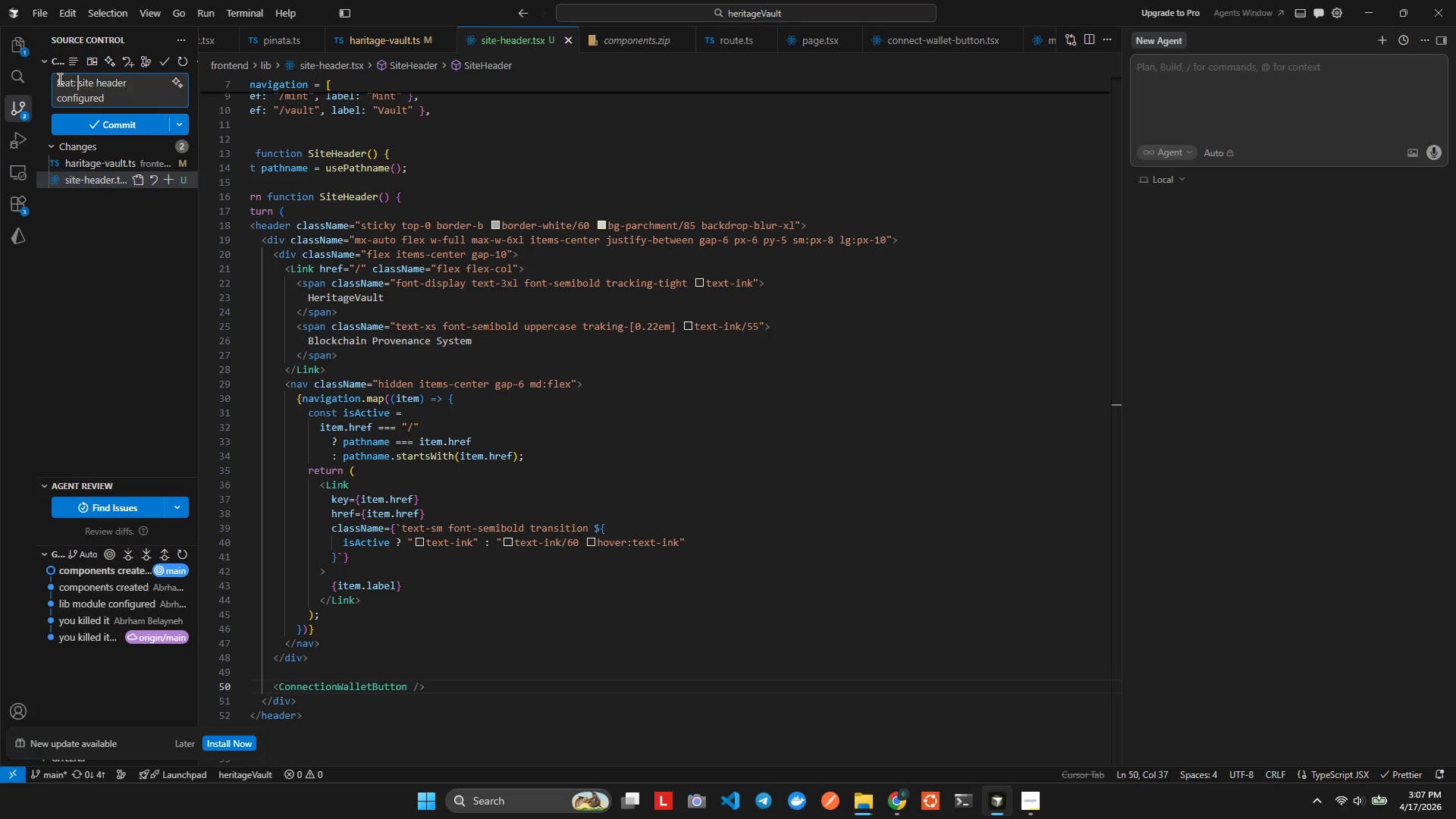 
left_click([113, 122])
 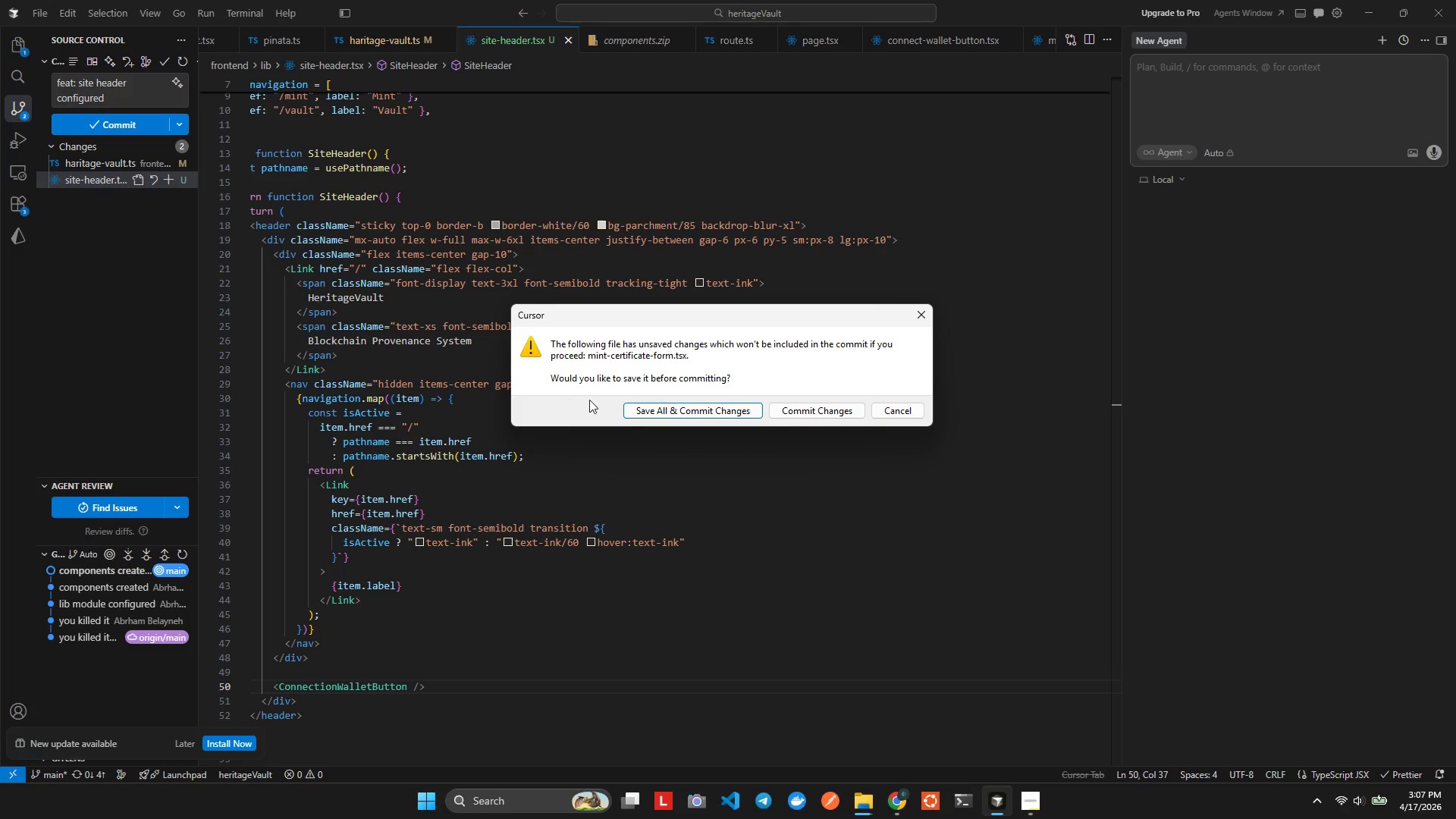 
left_click([639, 407])
 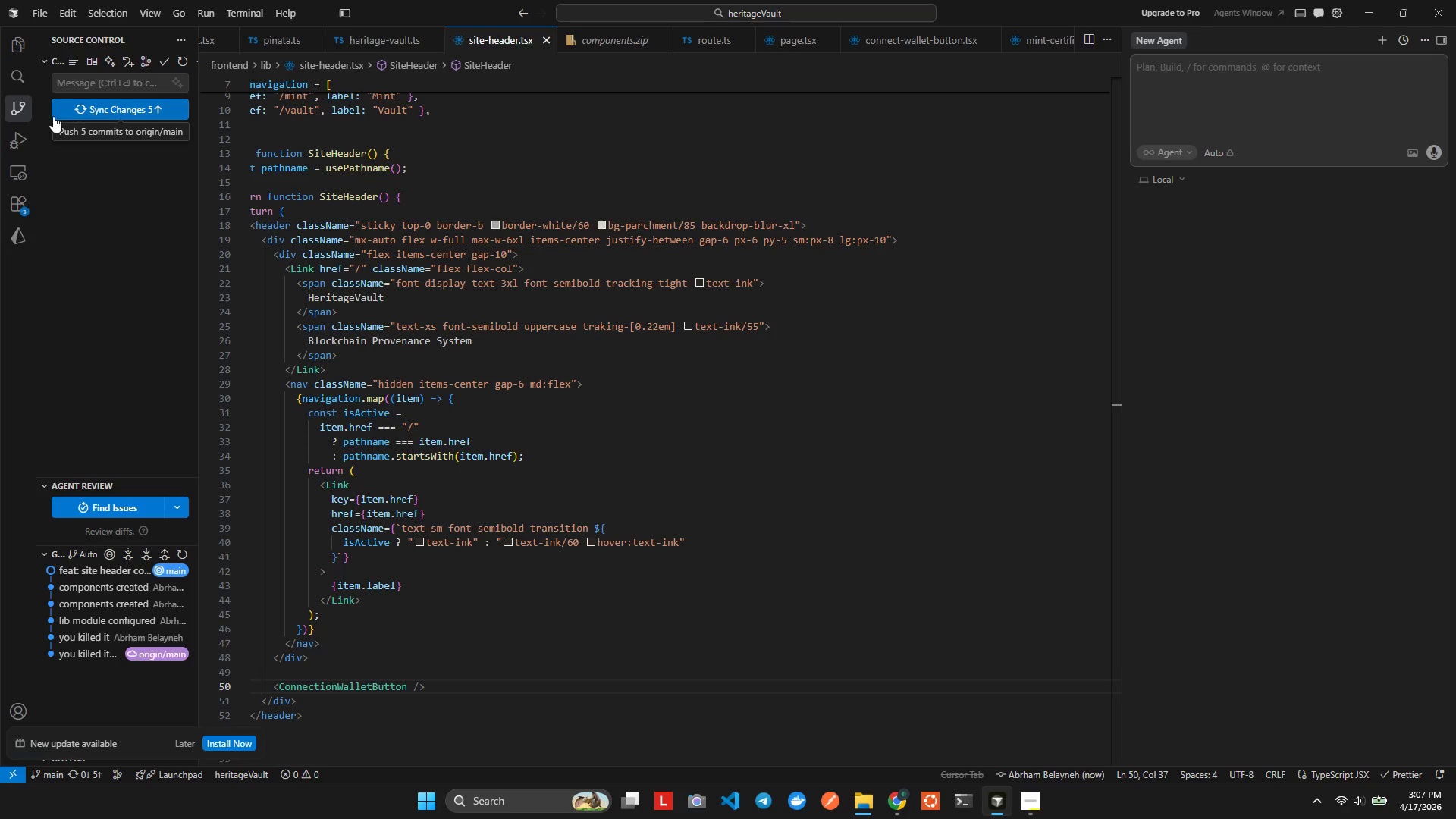 
left_click([802, 356])
 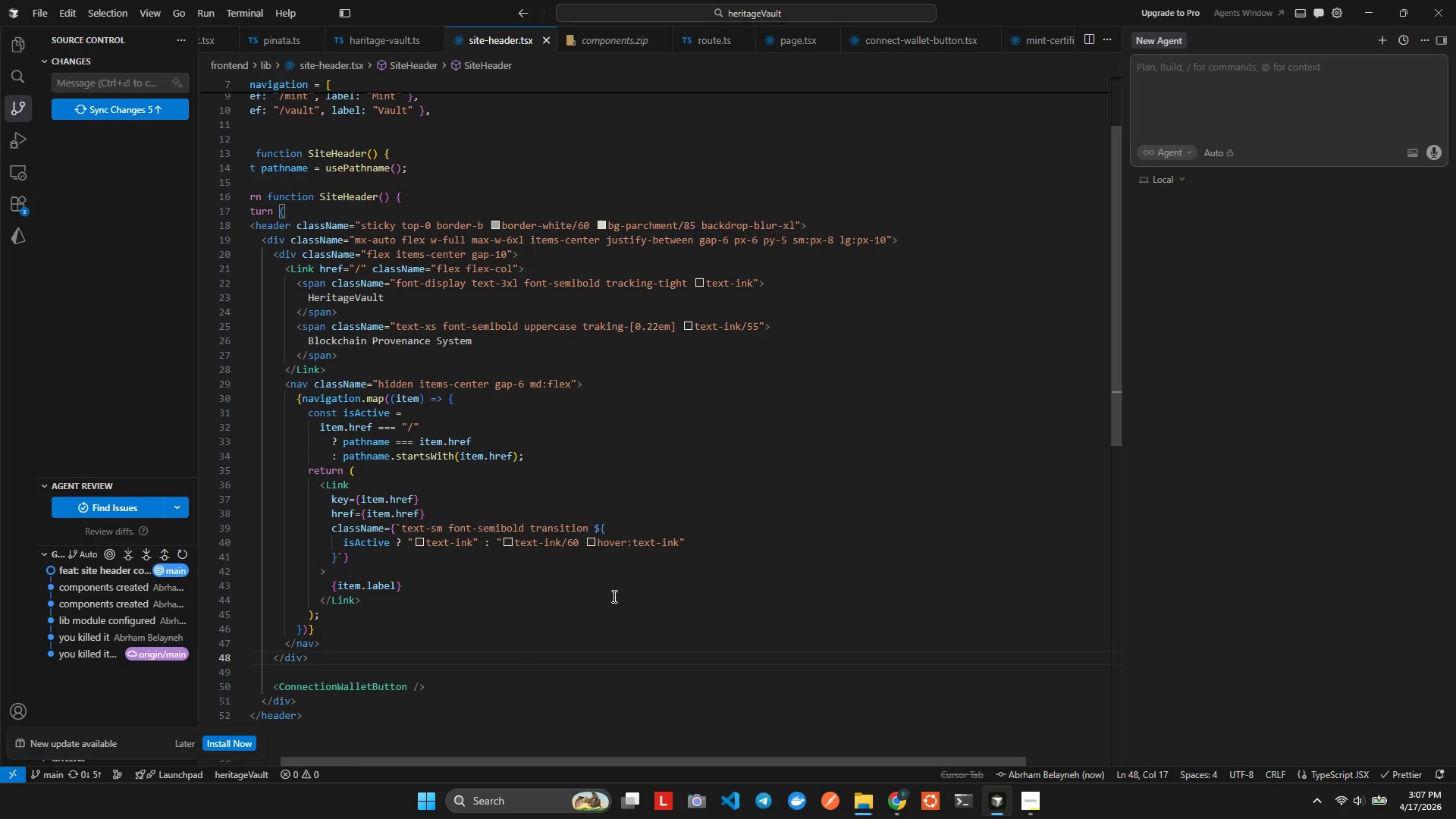 
wait(5.81)
 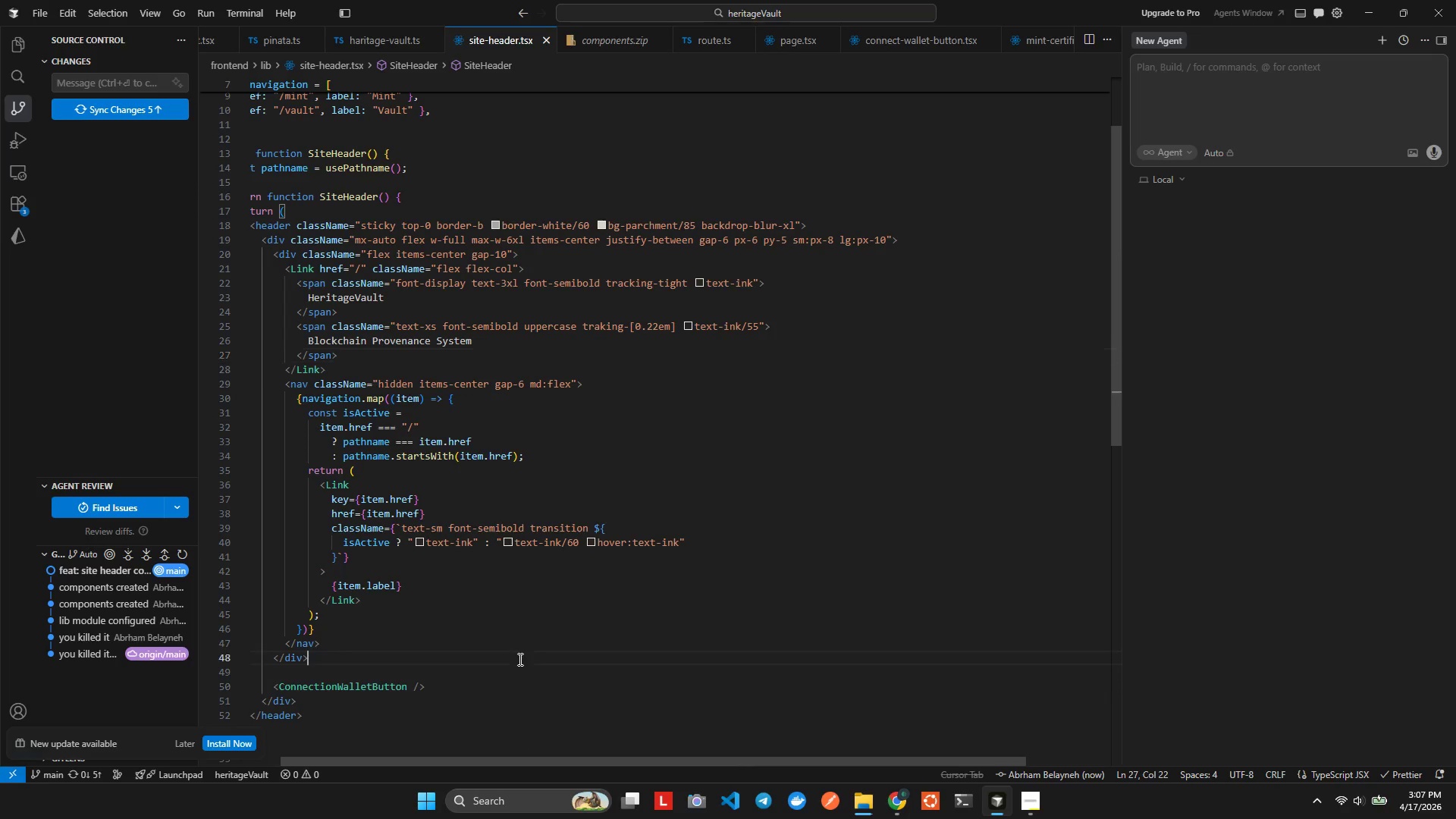 
key(Alt+Tab)
 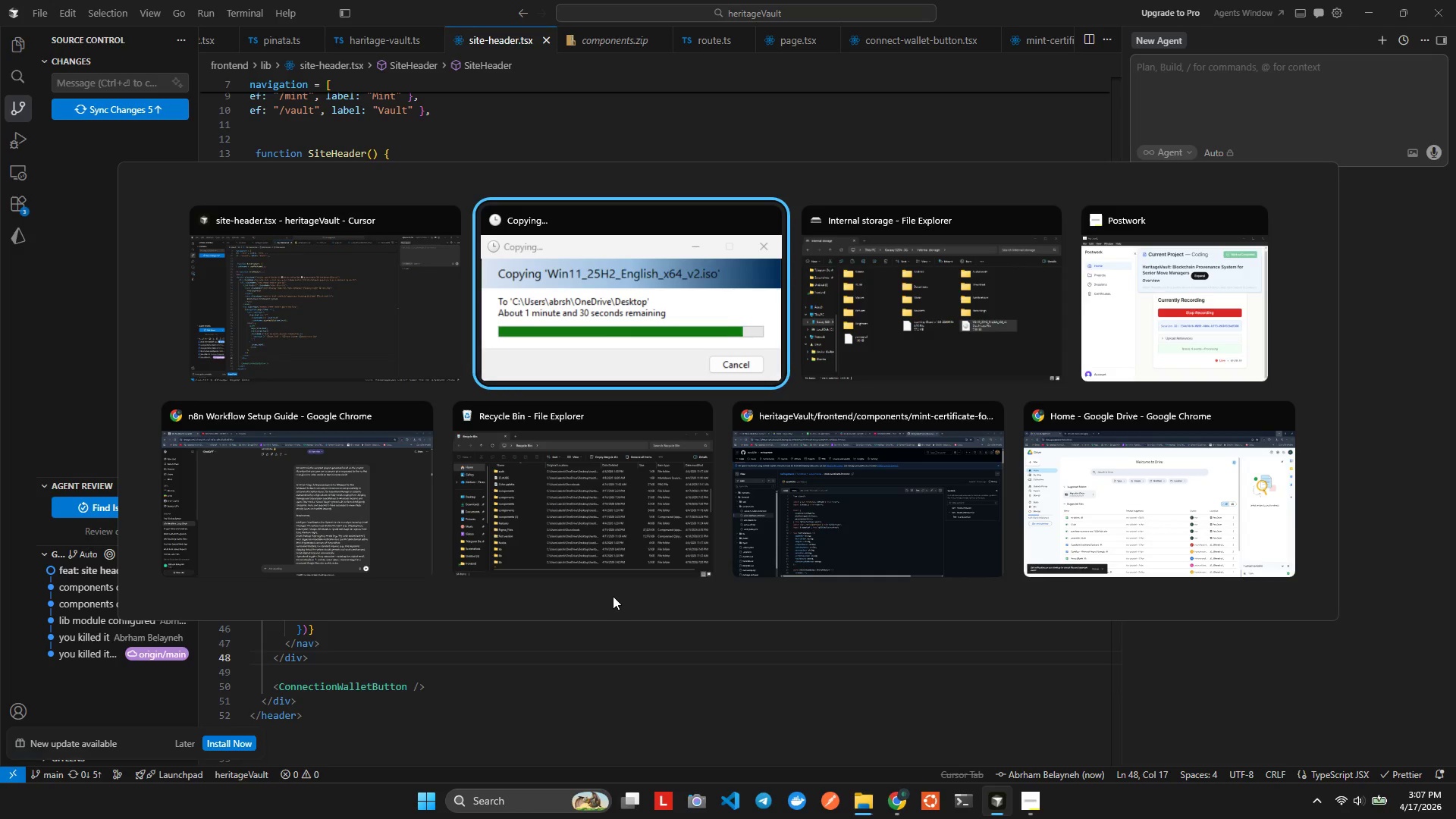 
key(Alt+Tab)
 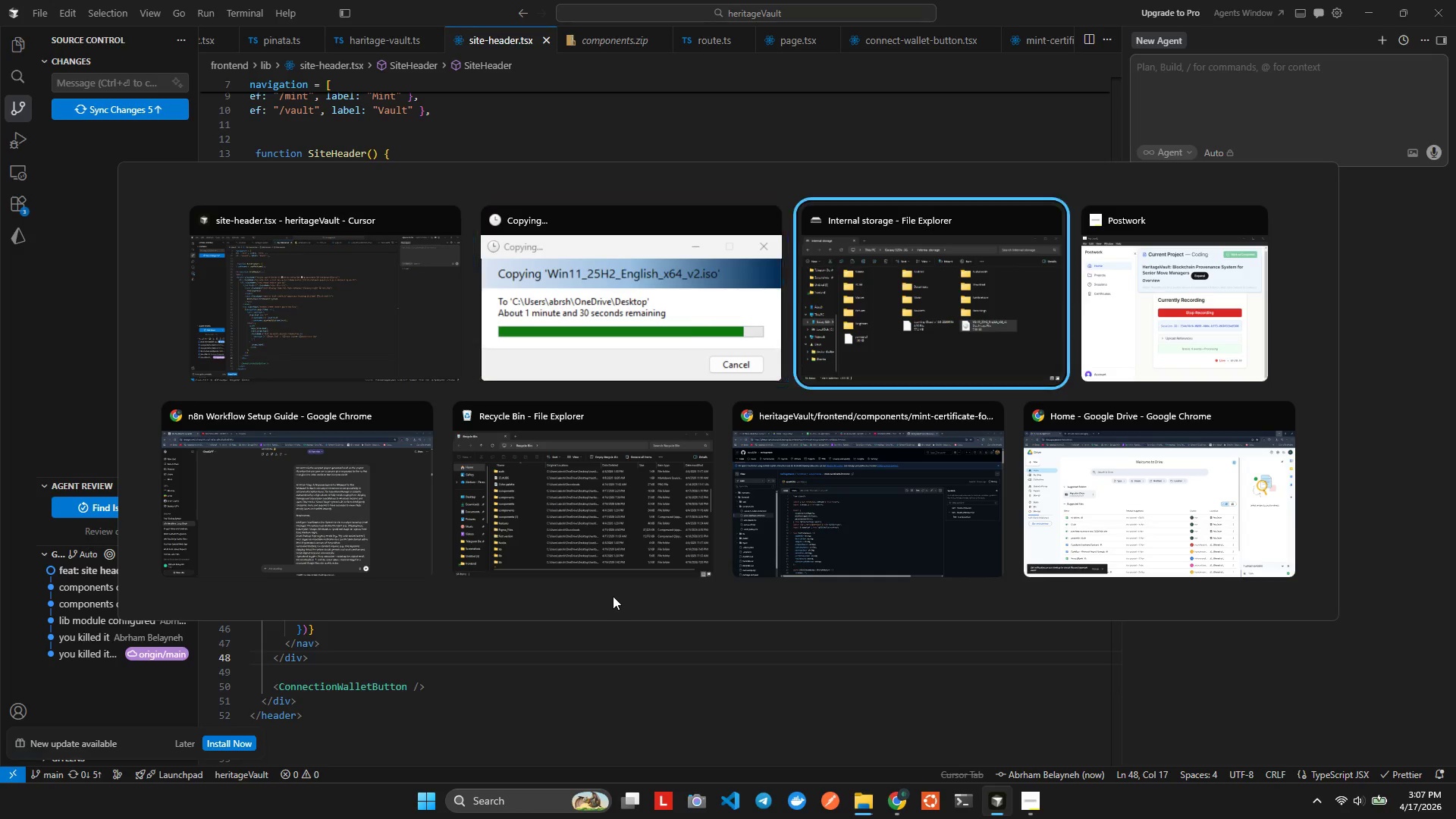 
key(Alt+Tab)